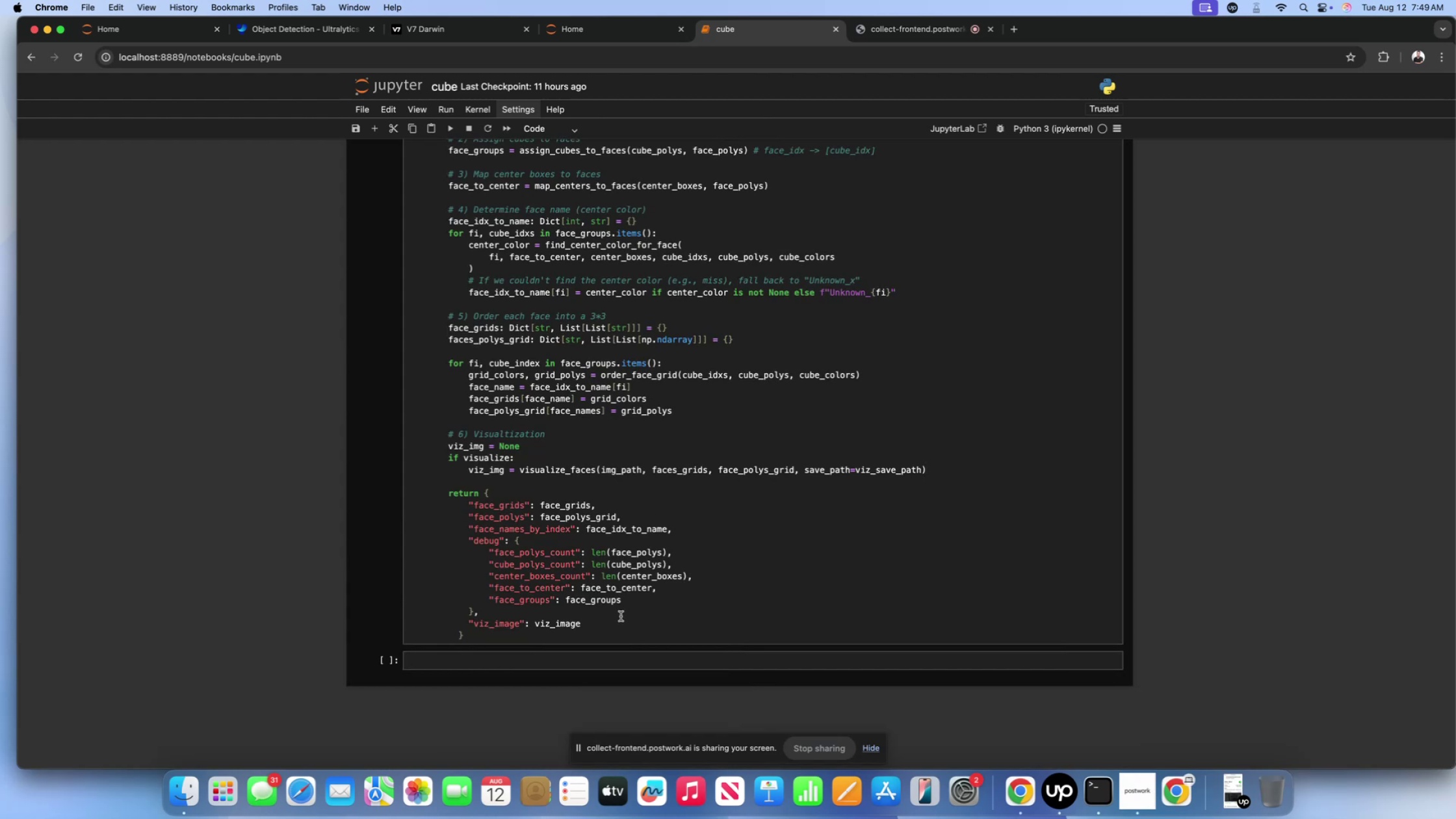 
left_click([621, 616])
 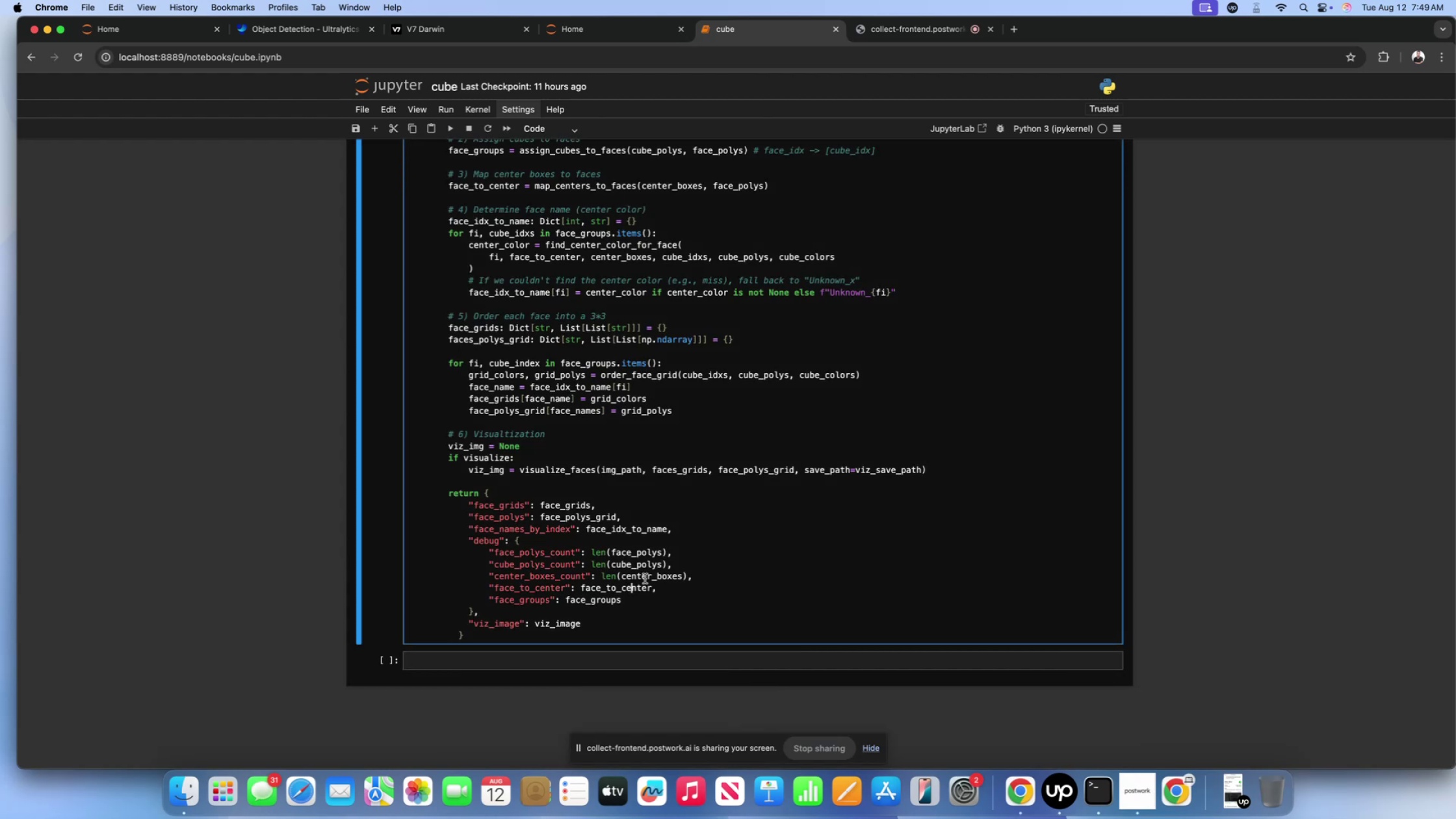 
double_click([652, 571])
 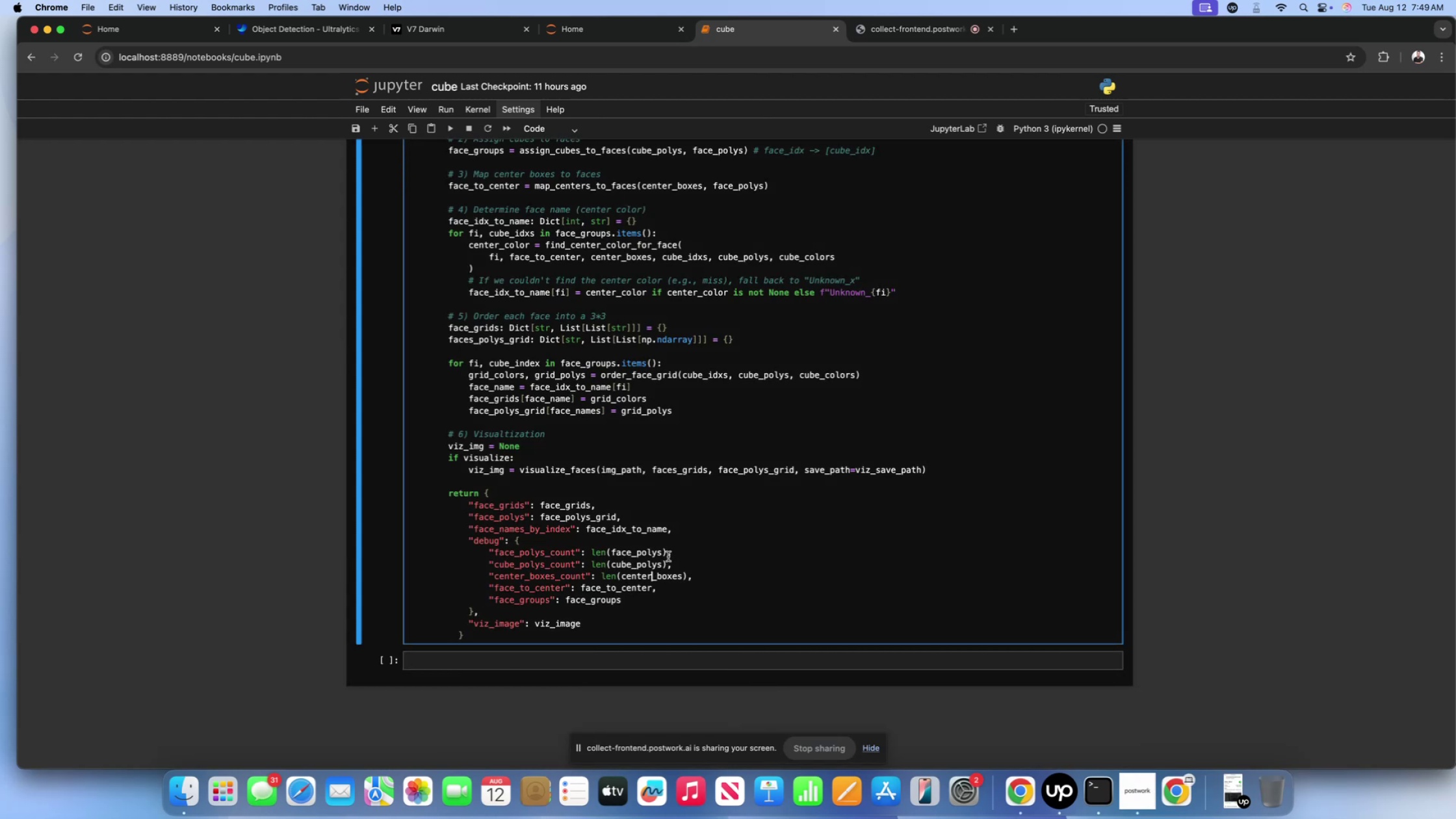 
triple_click([668, 556])
 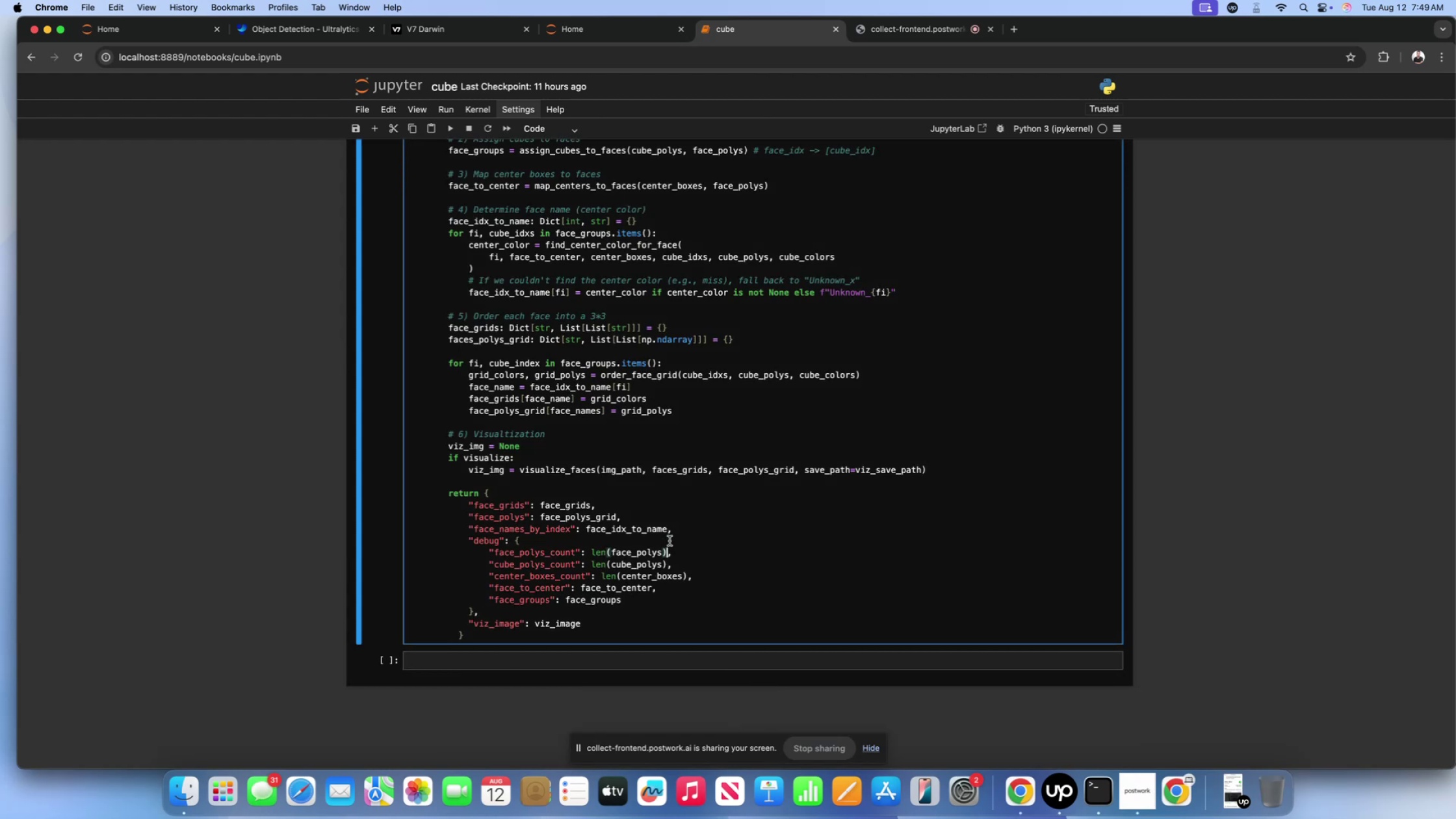 
triple_click([670, 541])
 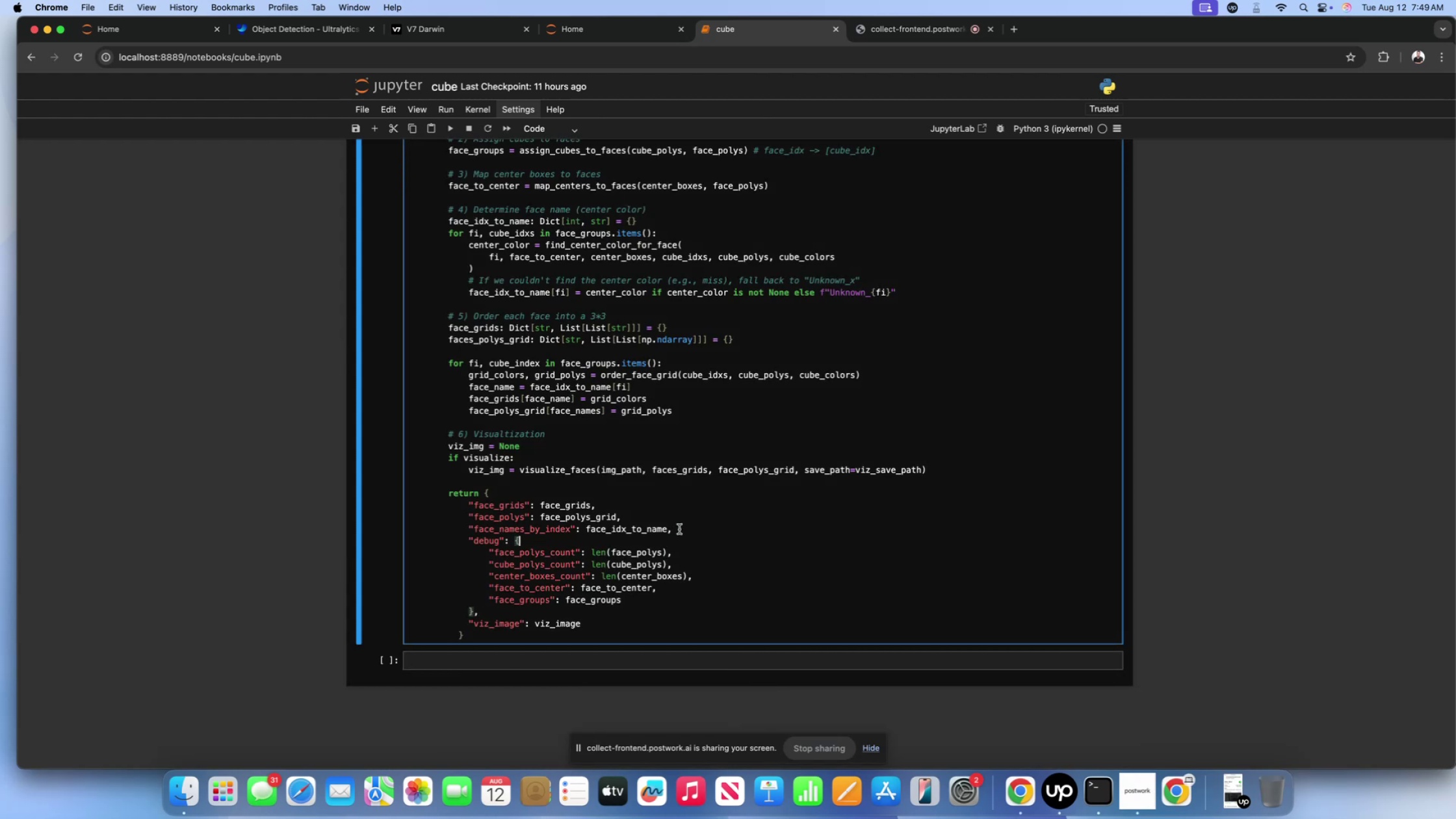 
triple_click([679, 529])
 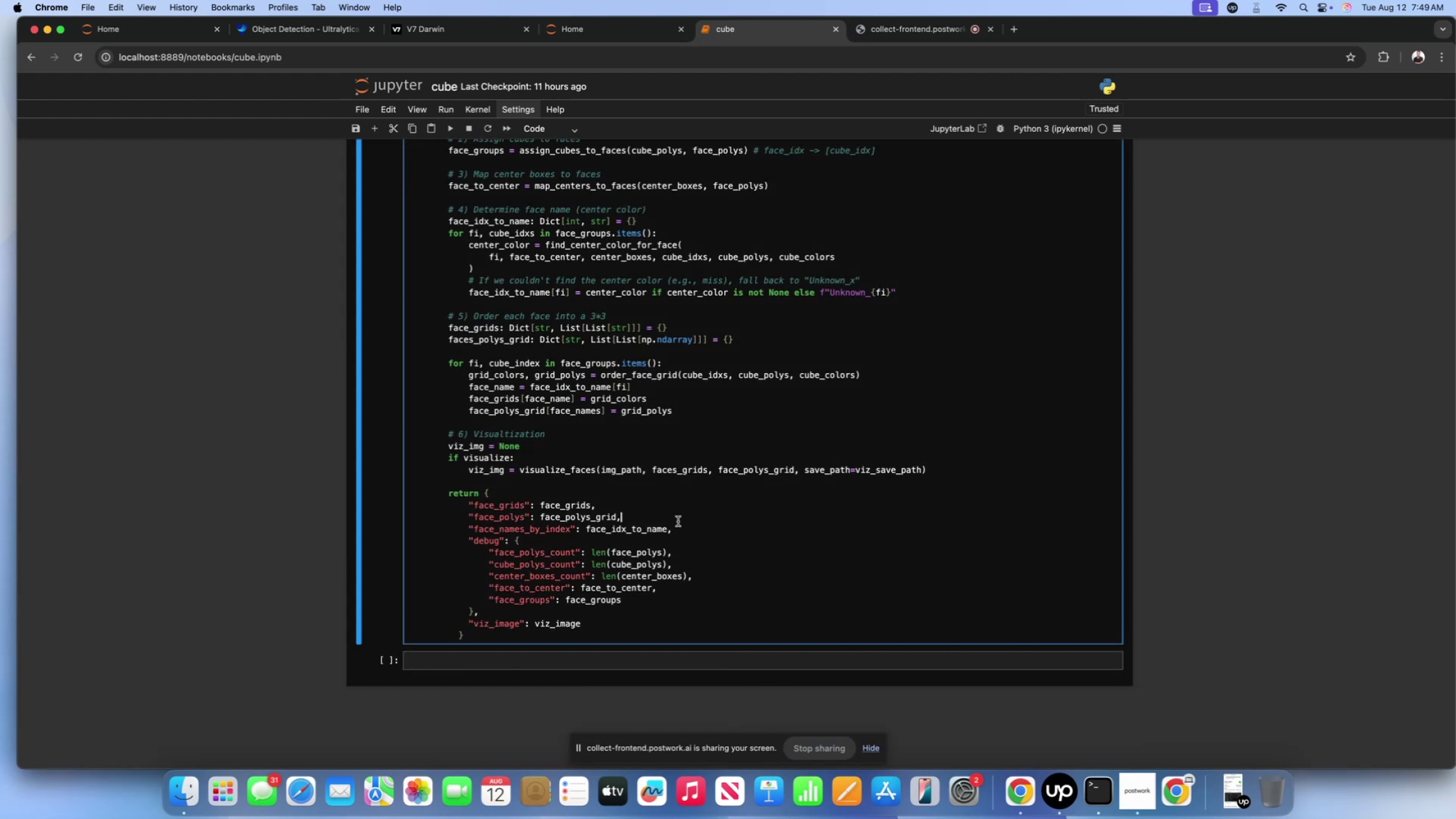 
triple_click([678, 521])
 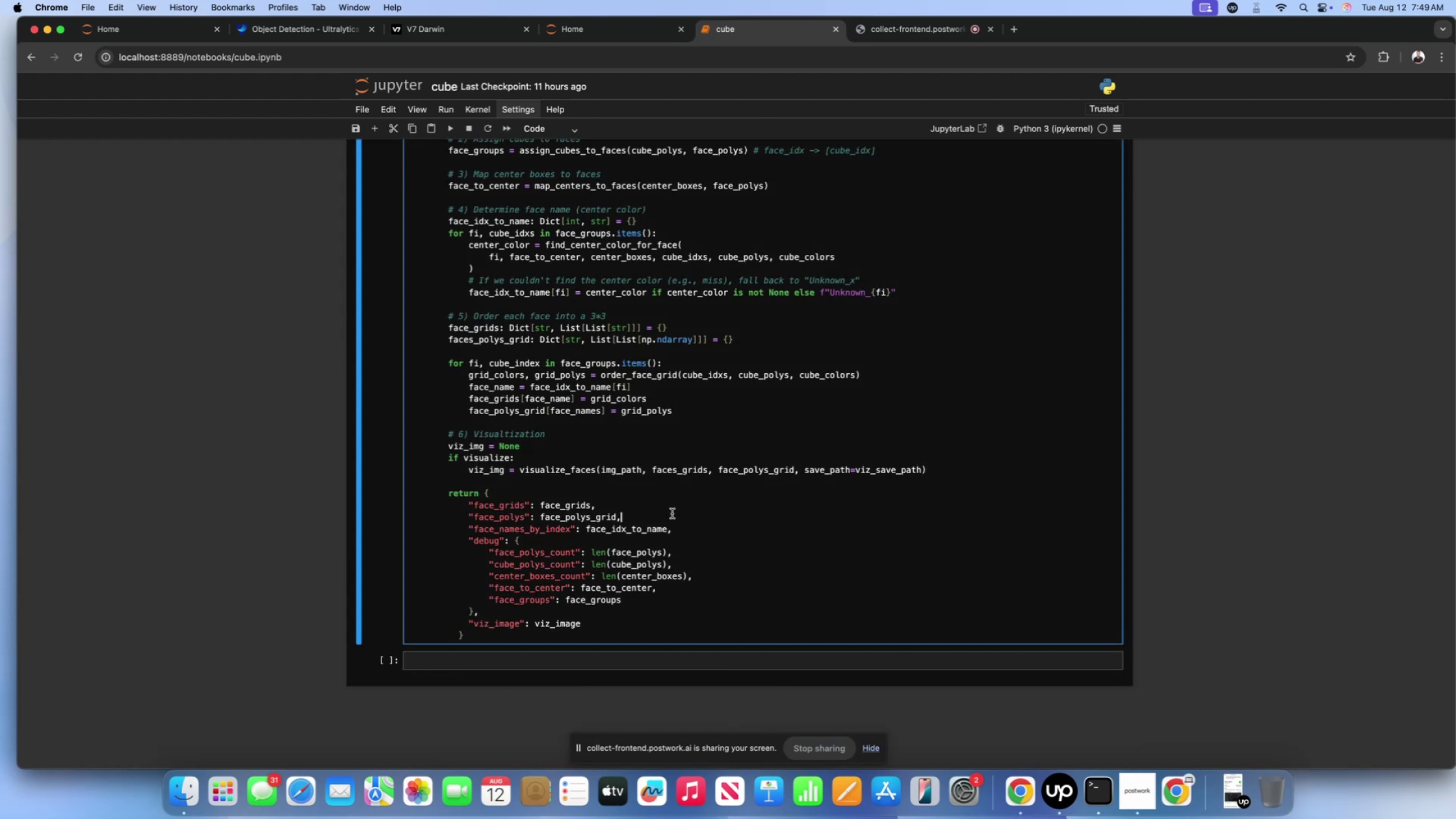 
triple_click([672, 514])
 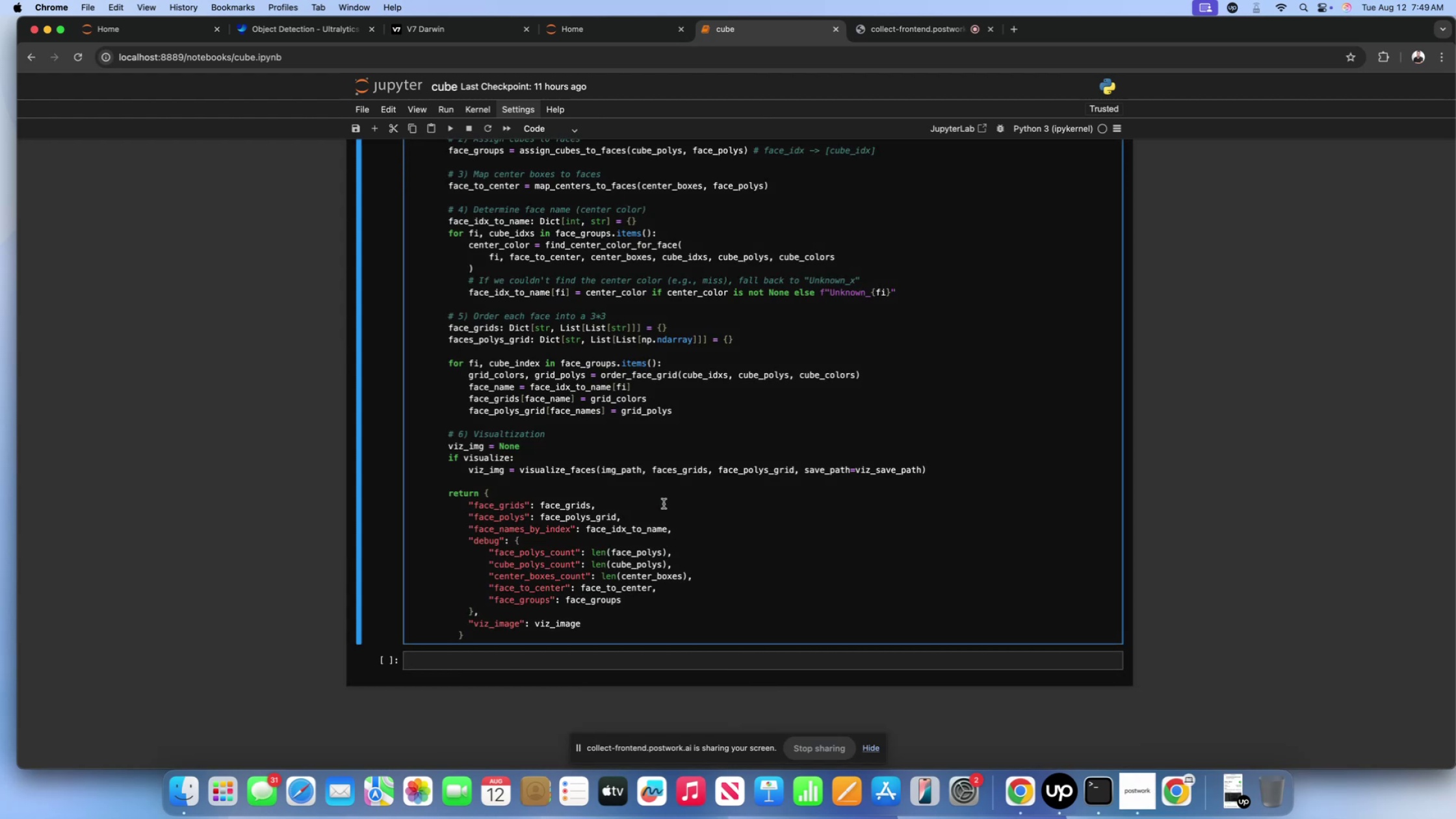 
triple_click([664, 504])
 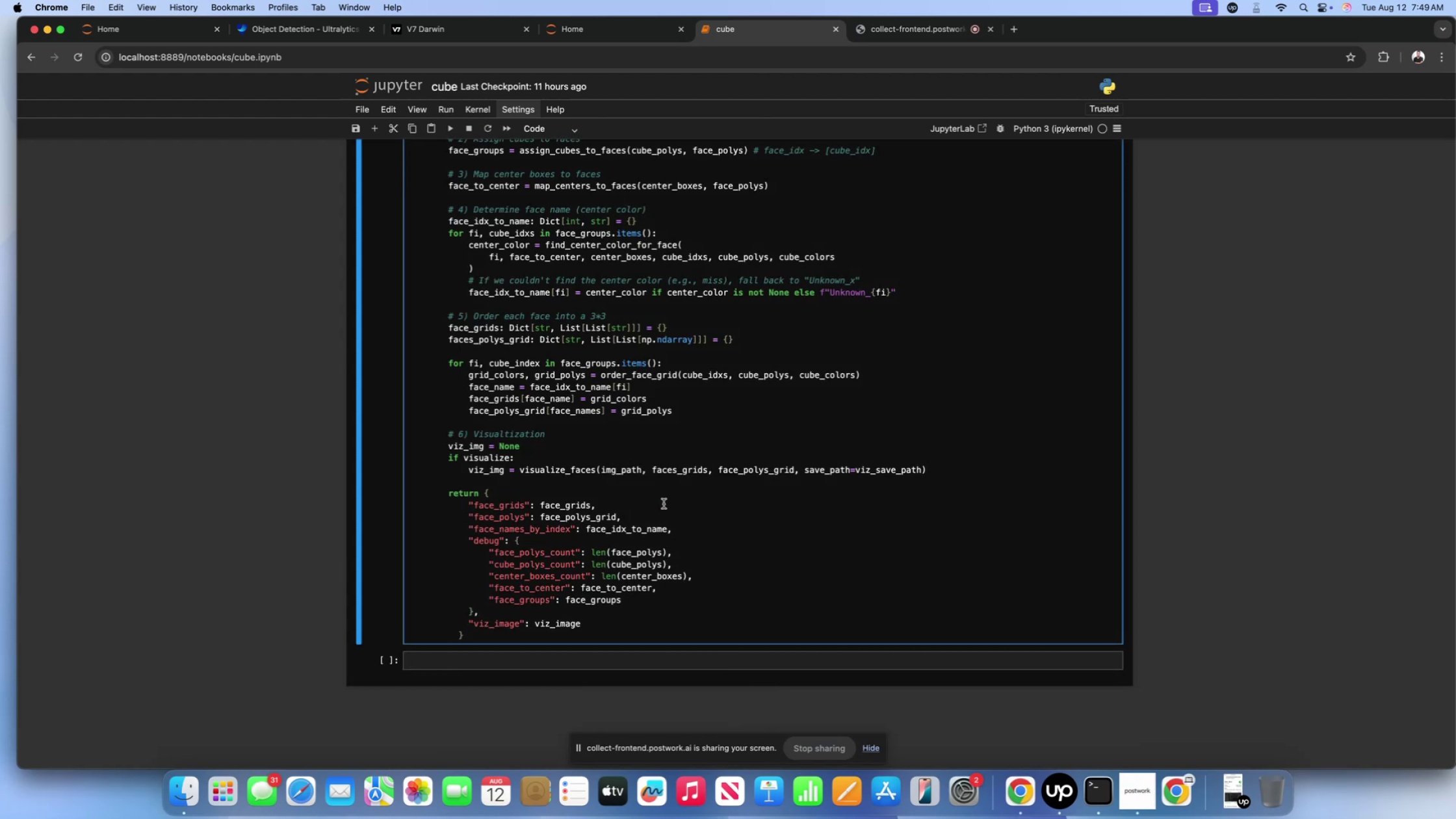 
wait(7.21)
 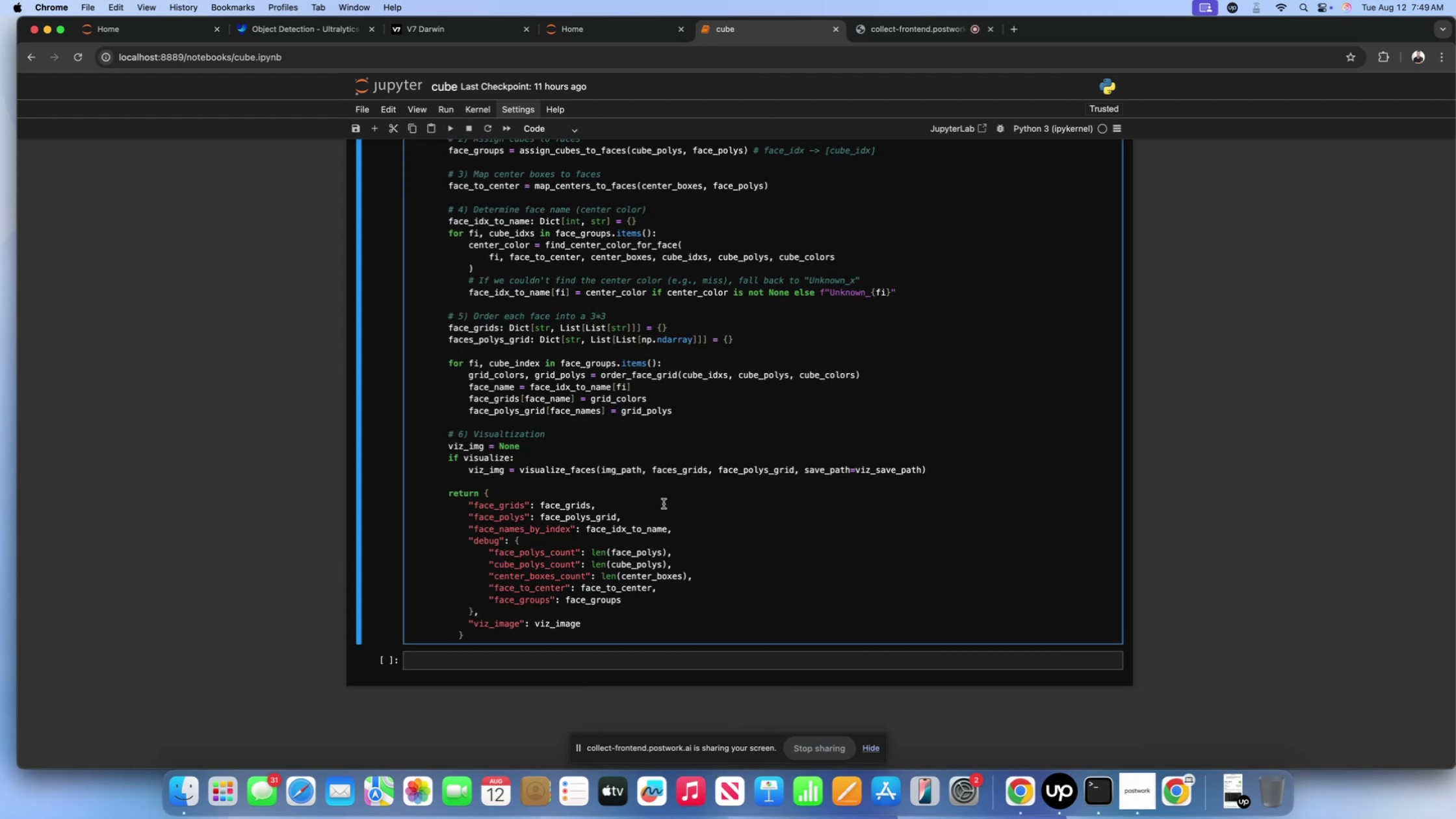 
left_click([891, 29])
 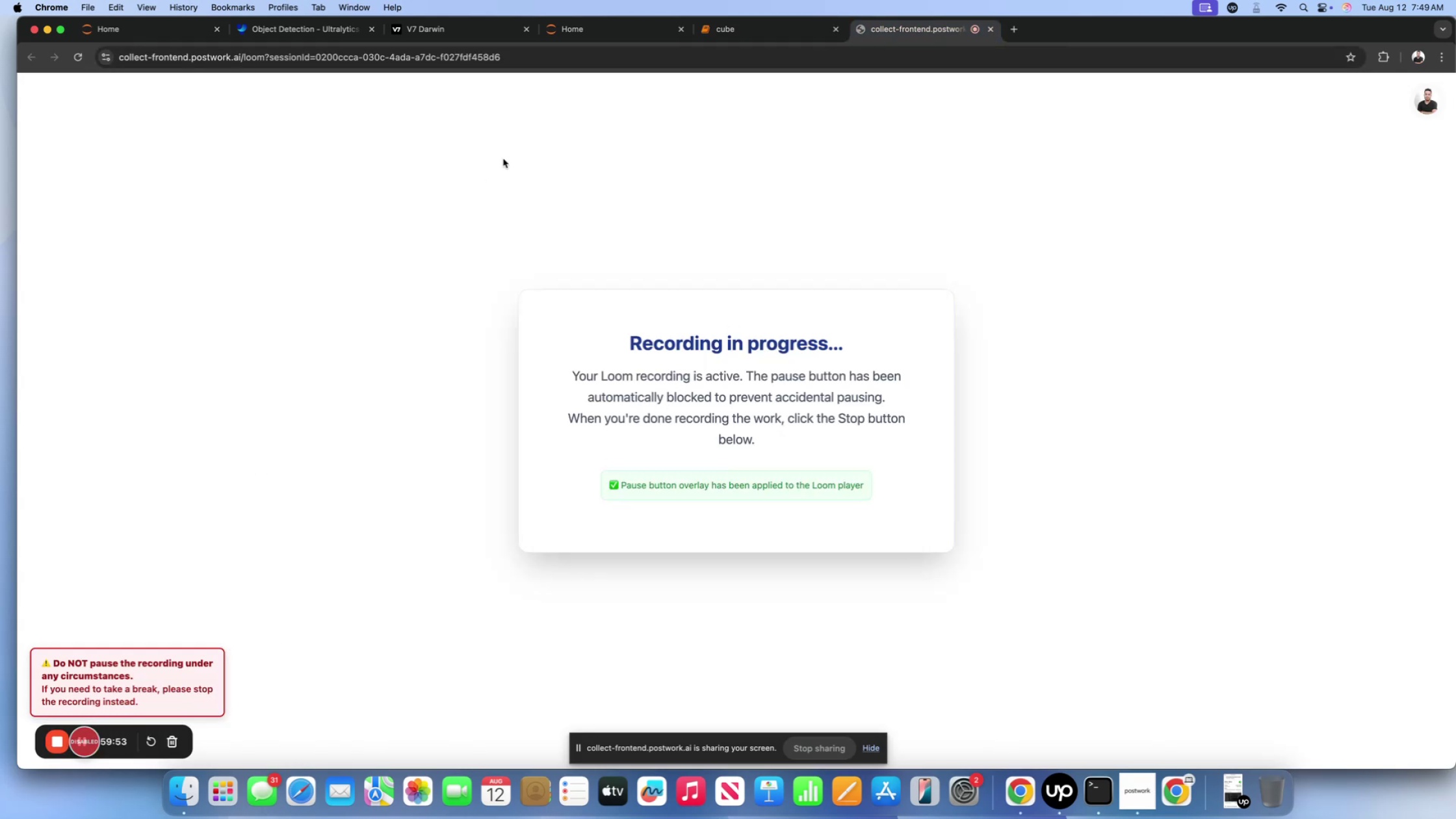 
left_click([722, 23])
 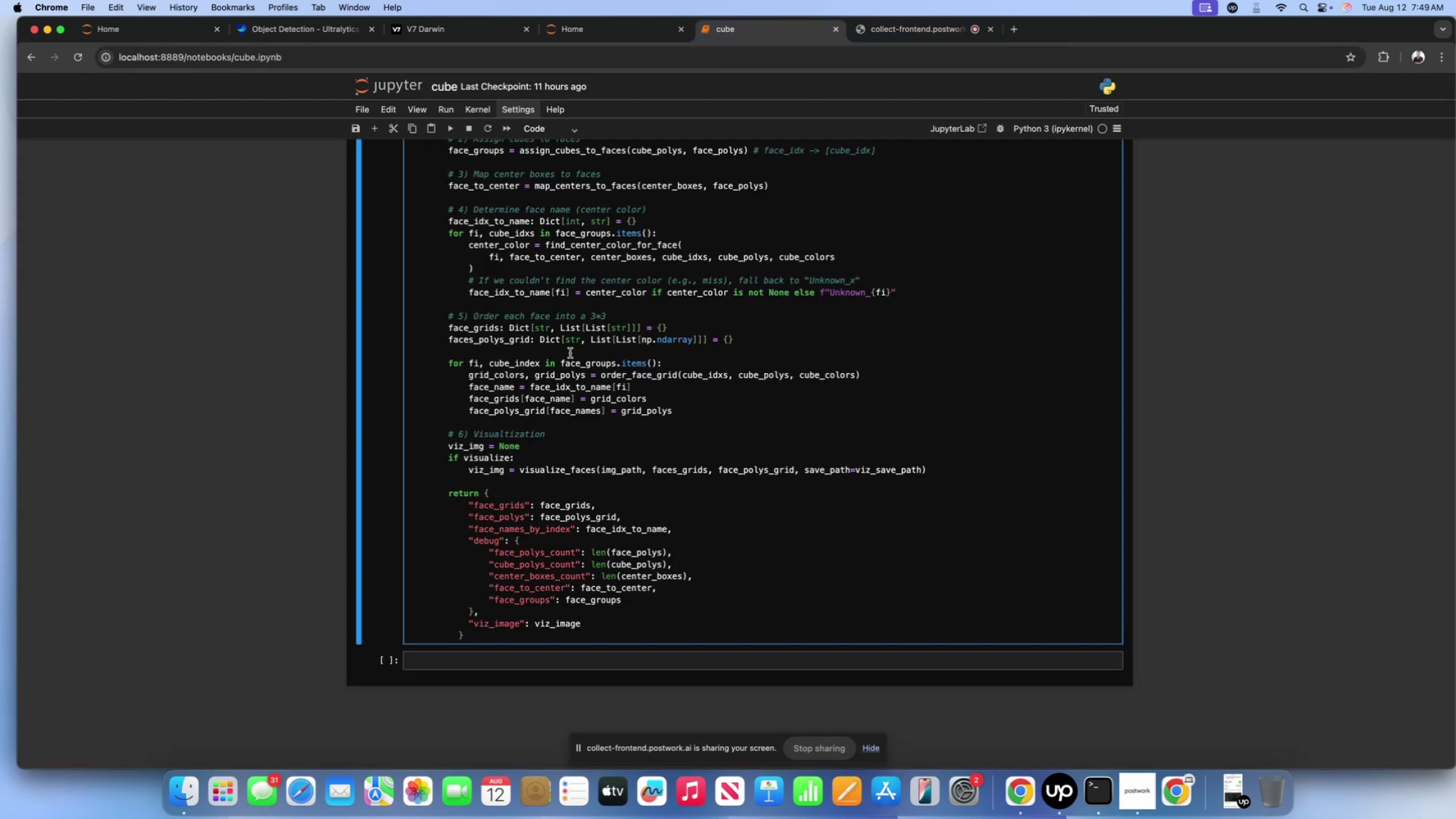 
scroll: coordinate [570, 353], scroll_direction: up, amount: 77.0
 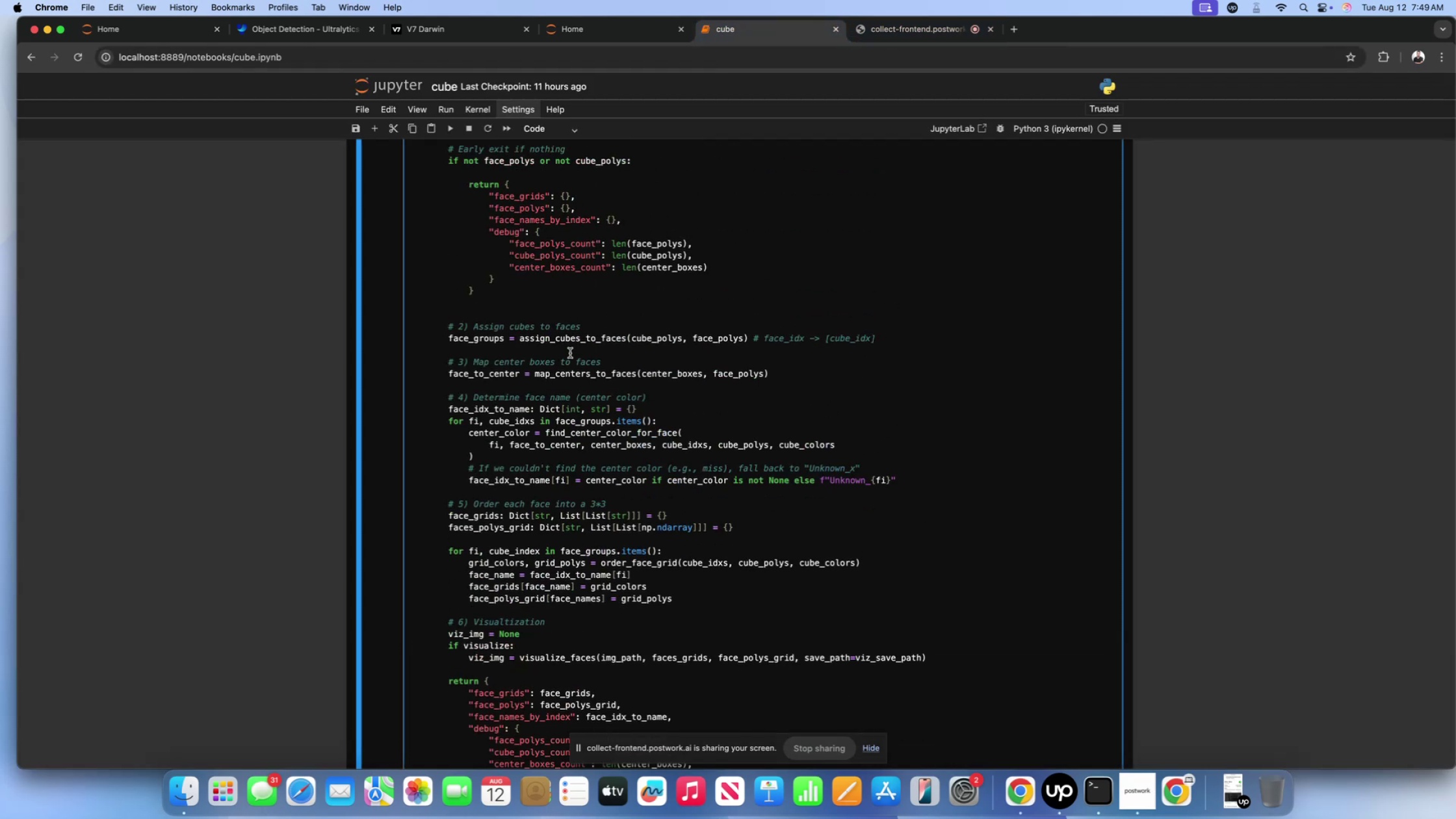 
scroll: coordinate [570, 353], scroll_direction: down, amount: 21.0
 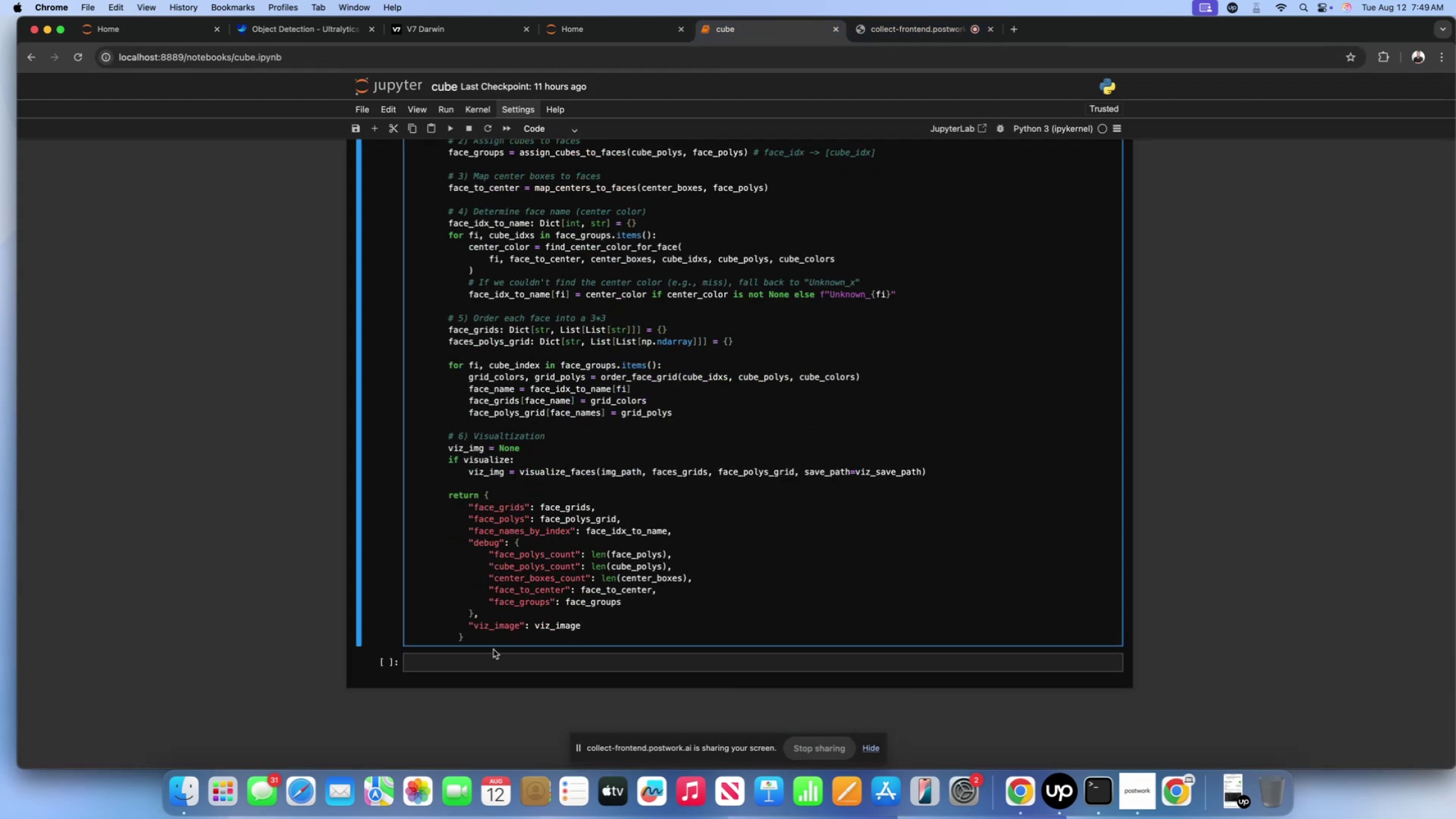 
left_click([489, 654])
 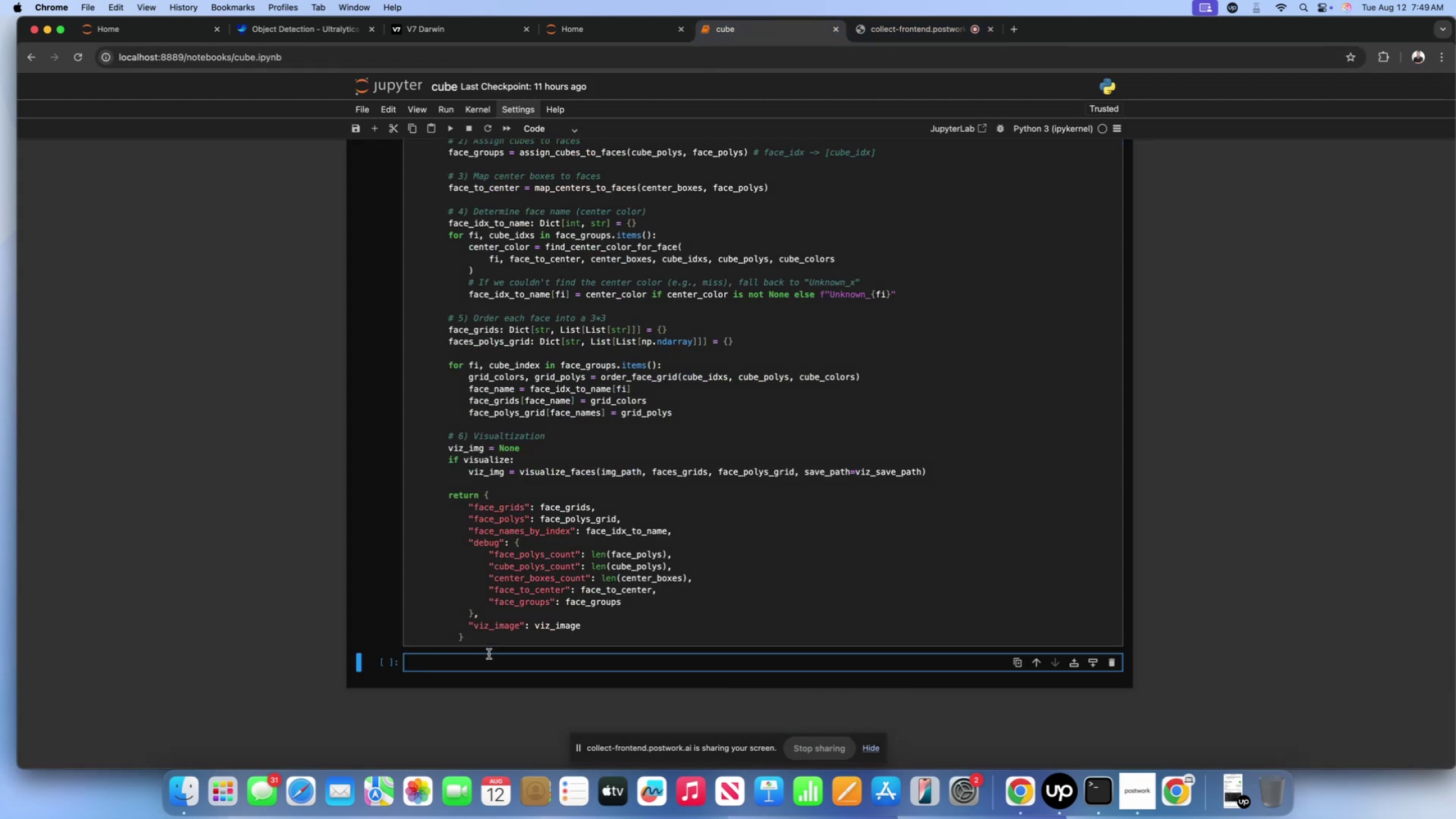 
type(### Usage)
 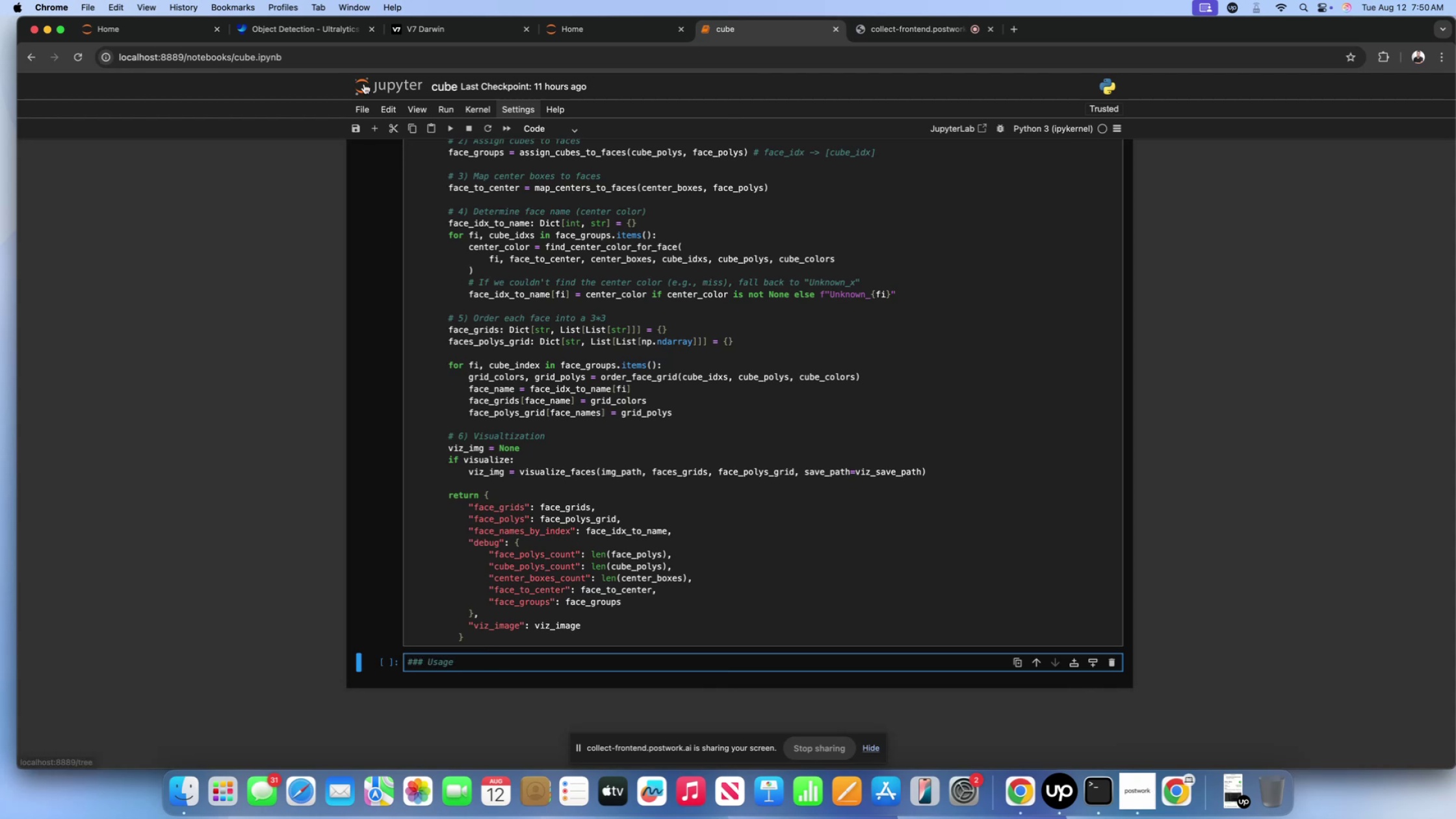 
wait(5.73)
 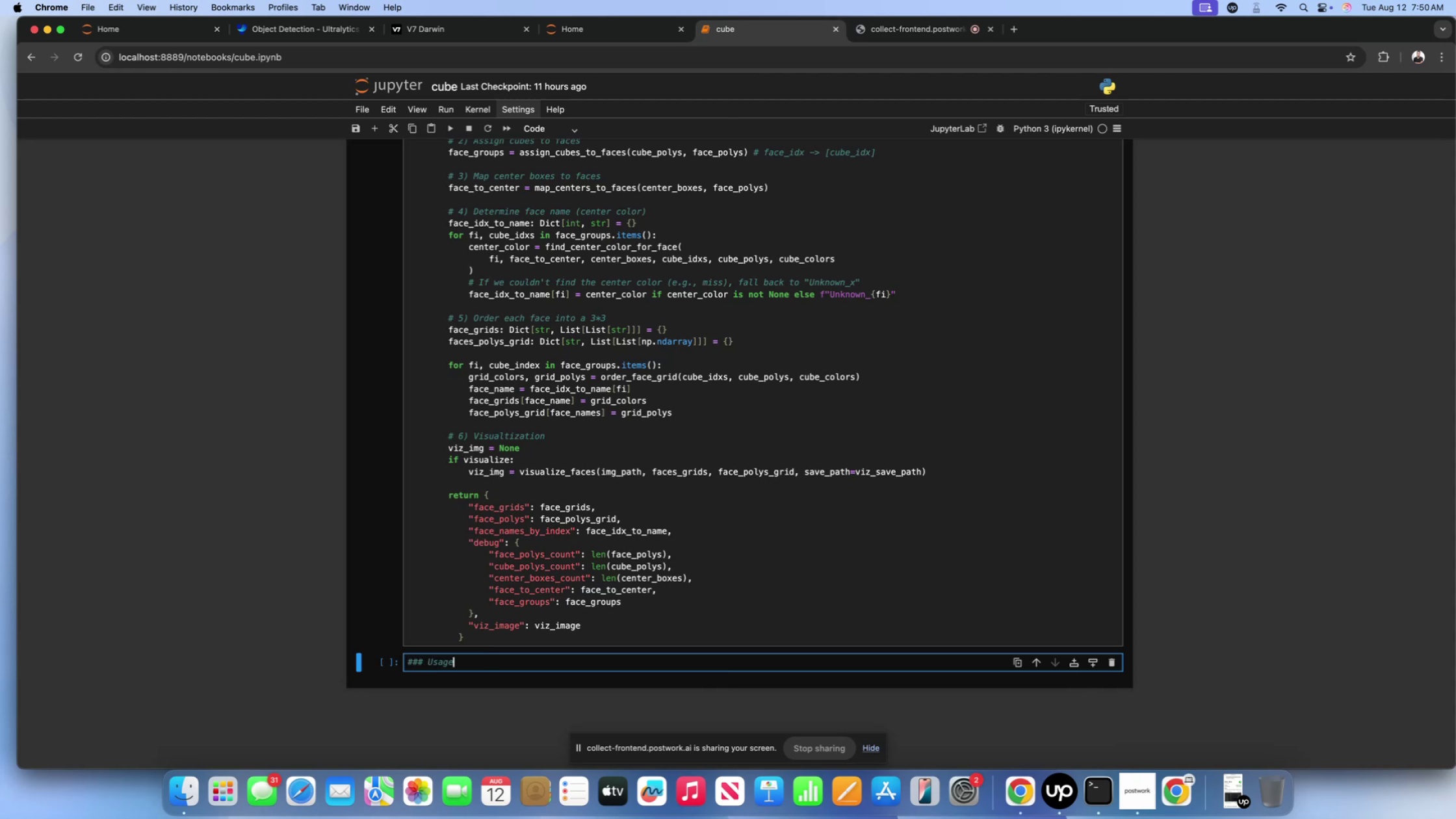 
key(Backspace)
key(Backspace)
key(Backspace)
key(Backspace)
key(Backspace)
type(Running)
 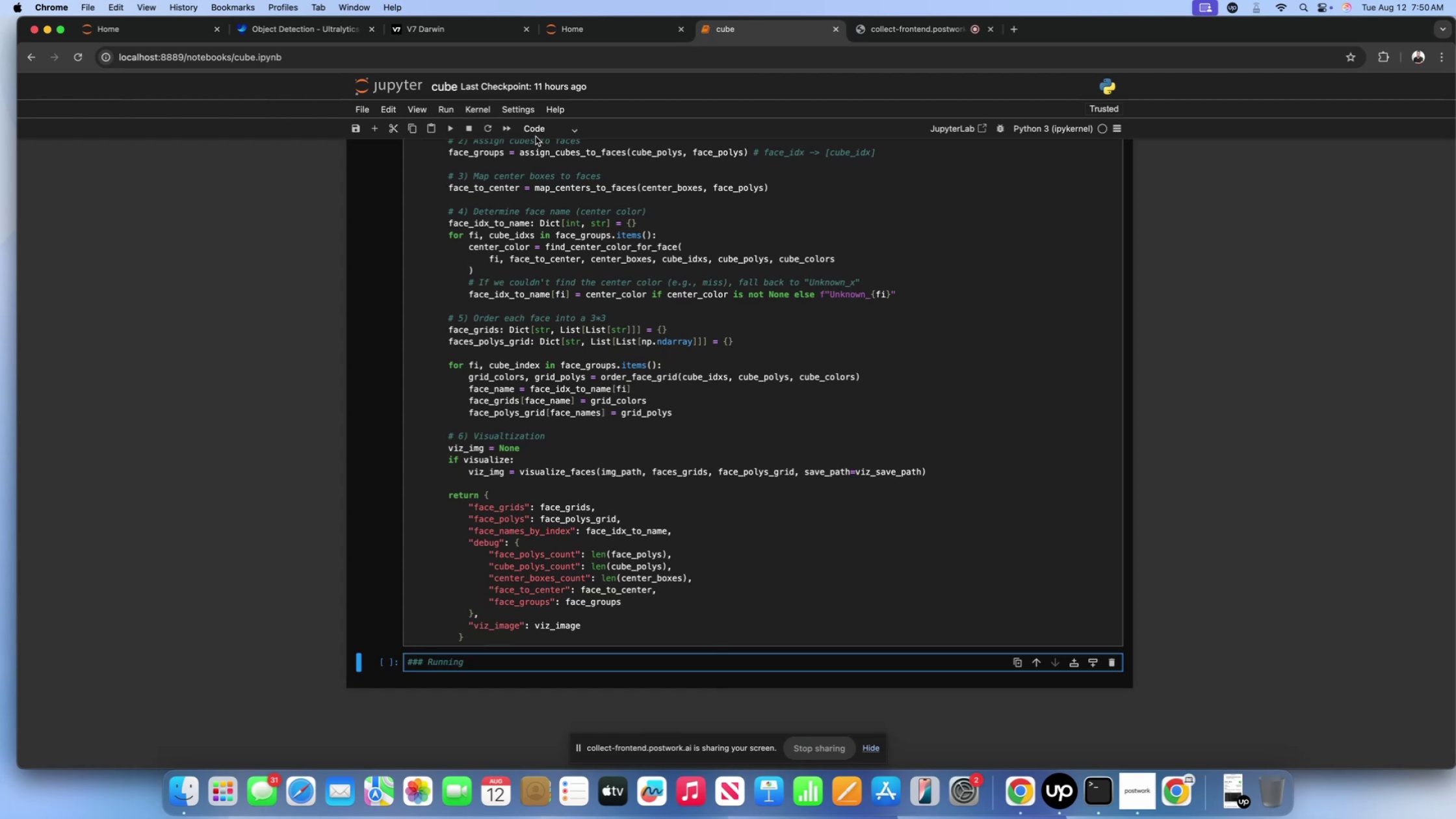 
double_click([535, 140])
 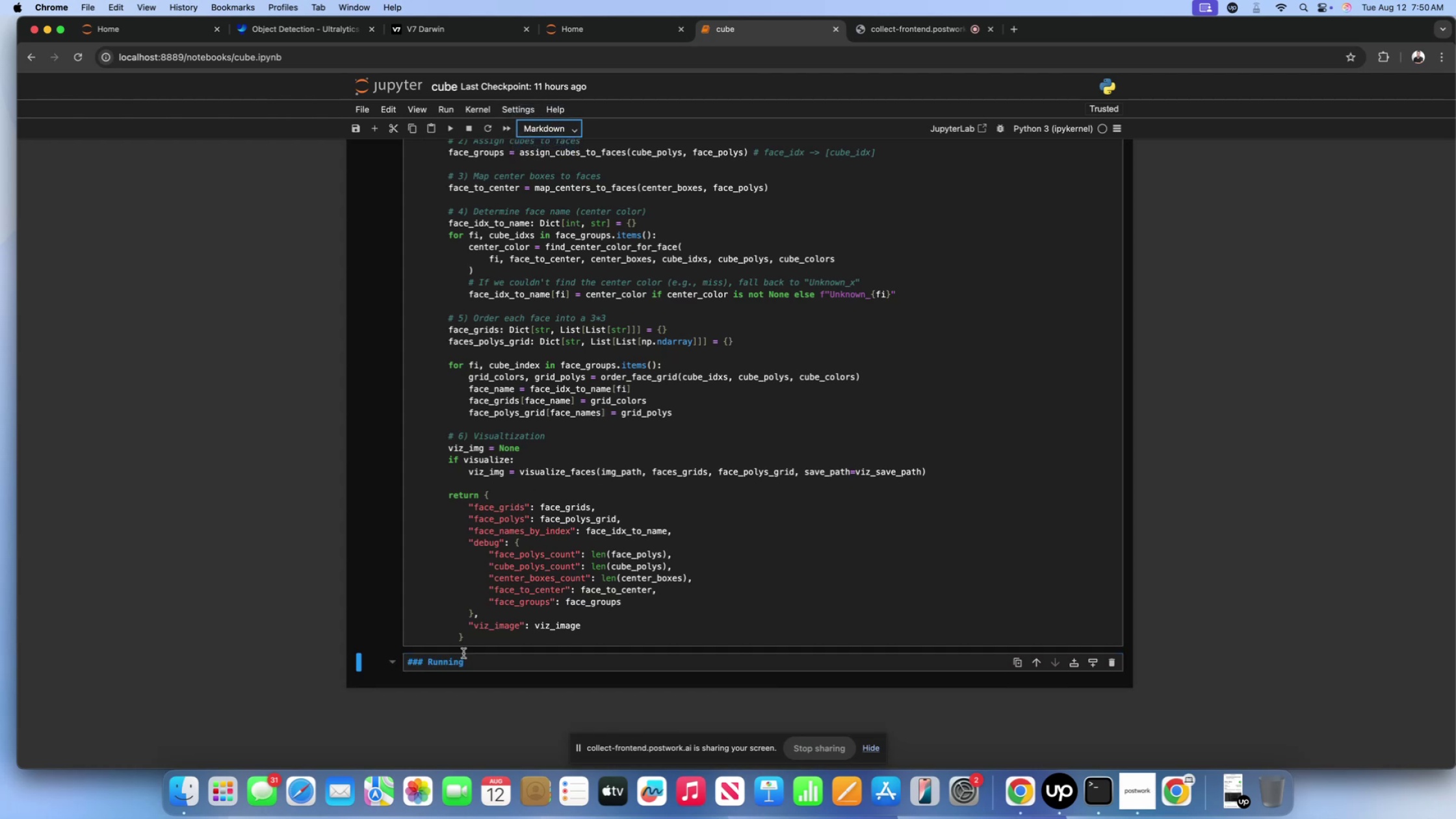 
left_click([468, 658])
 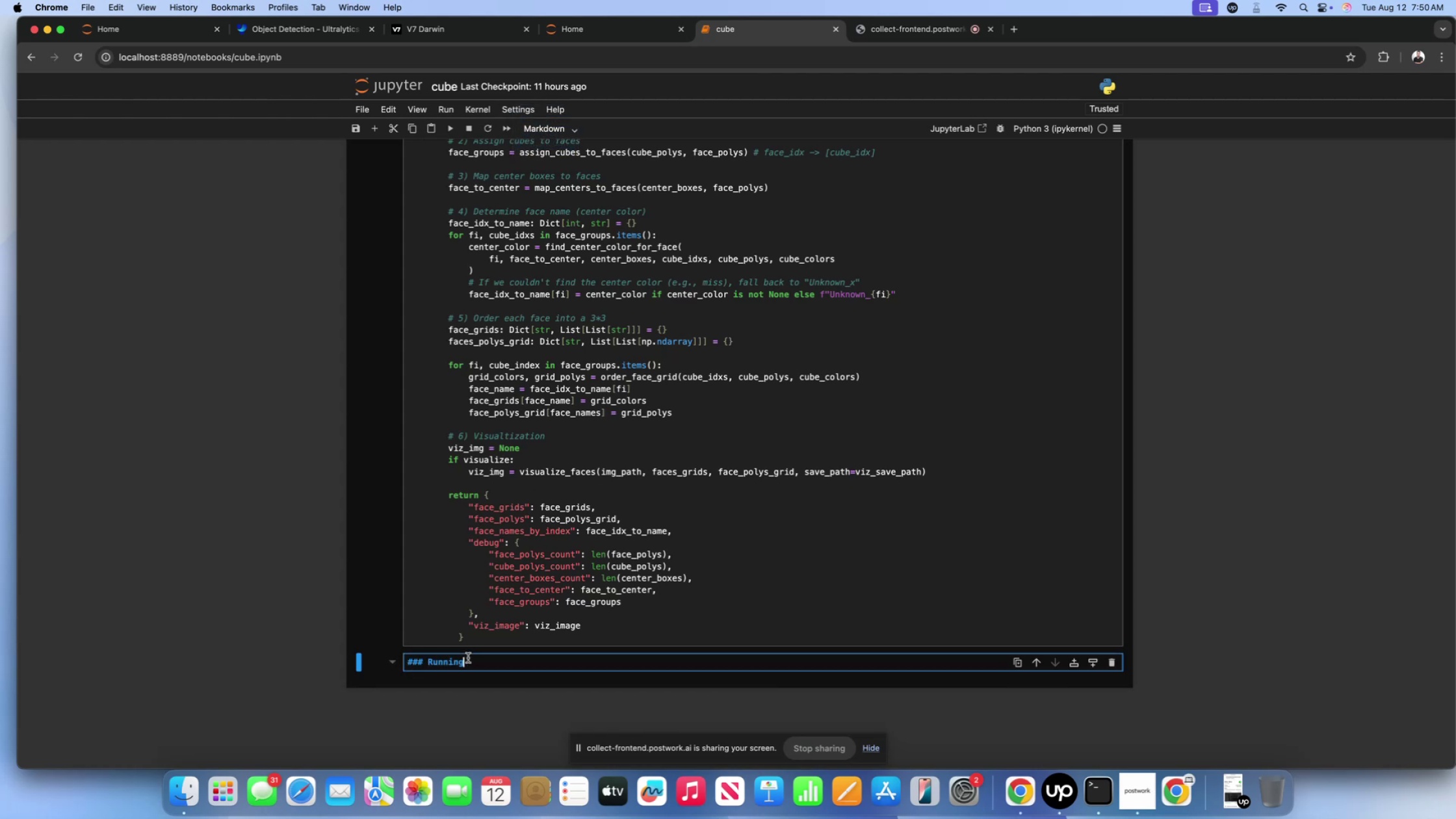 
key(Shift+Enter)
 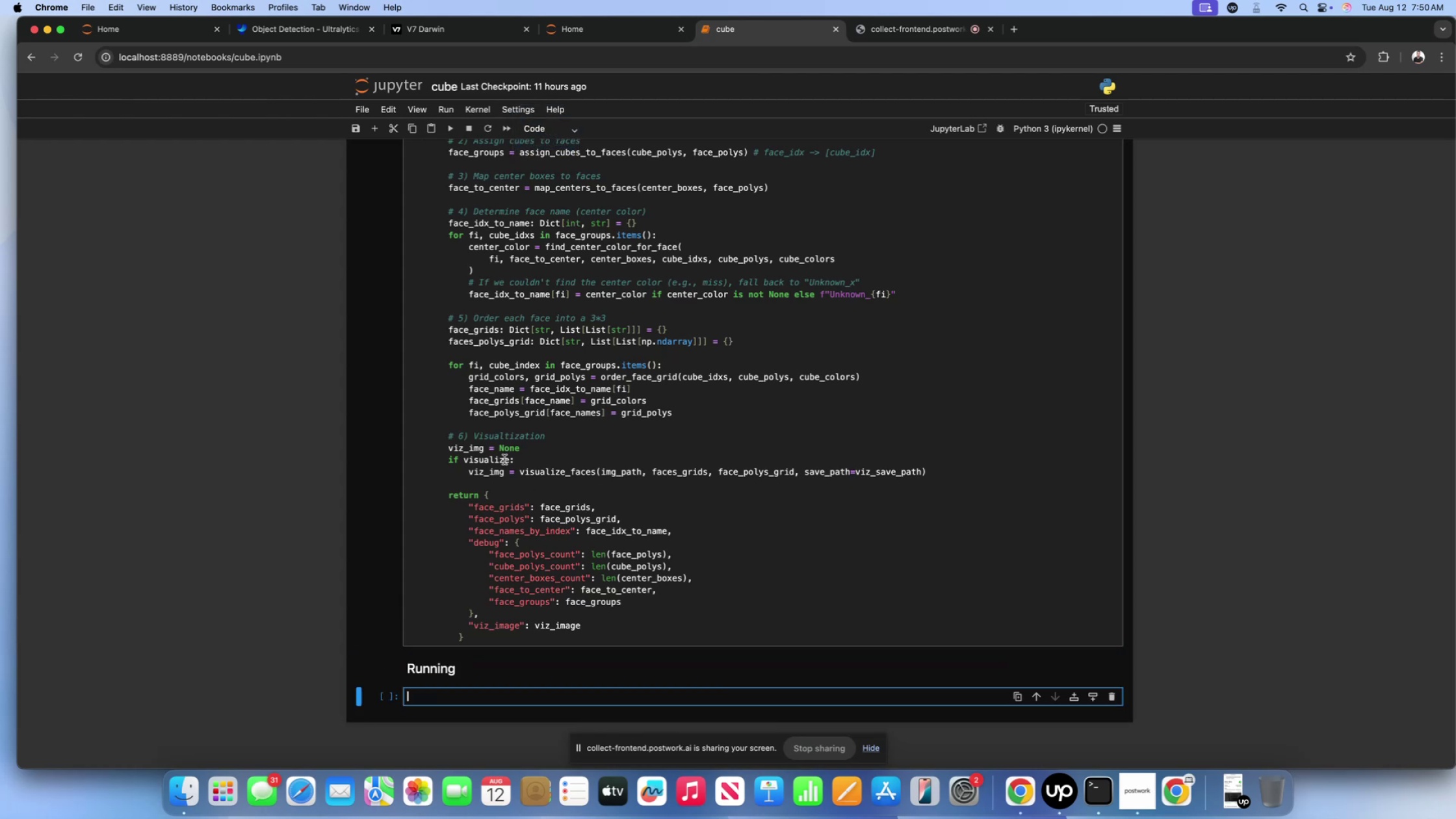 
scroll: coordinate [504, 460], scroll_direction: down, amount: 2.0
 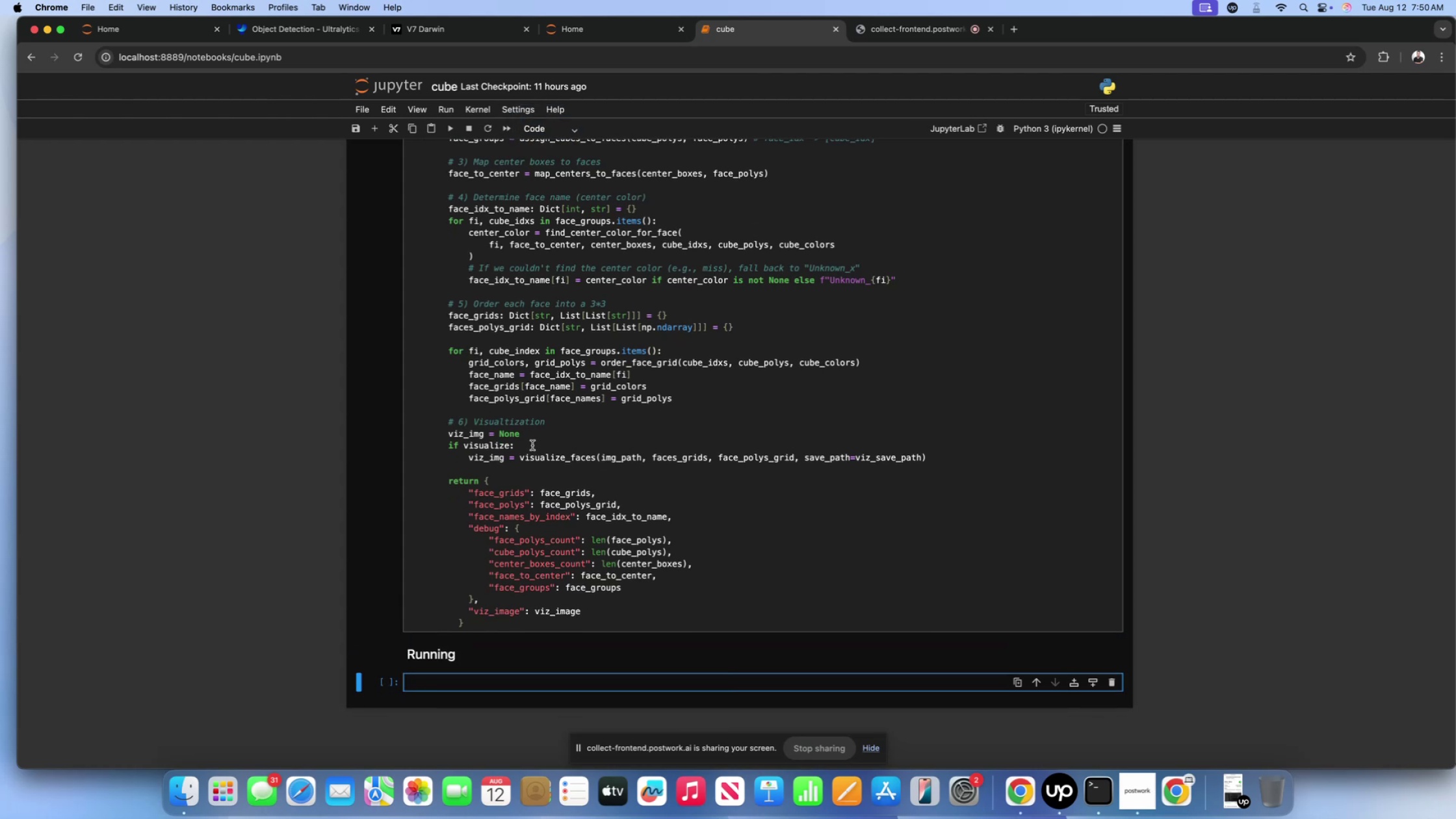 
type(pipi )
key(Backspace)
key(Backspace)
type( = RubikPipeline())
 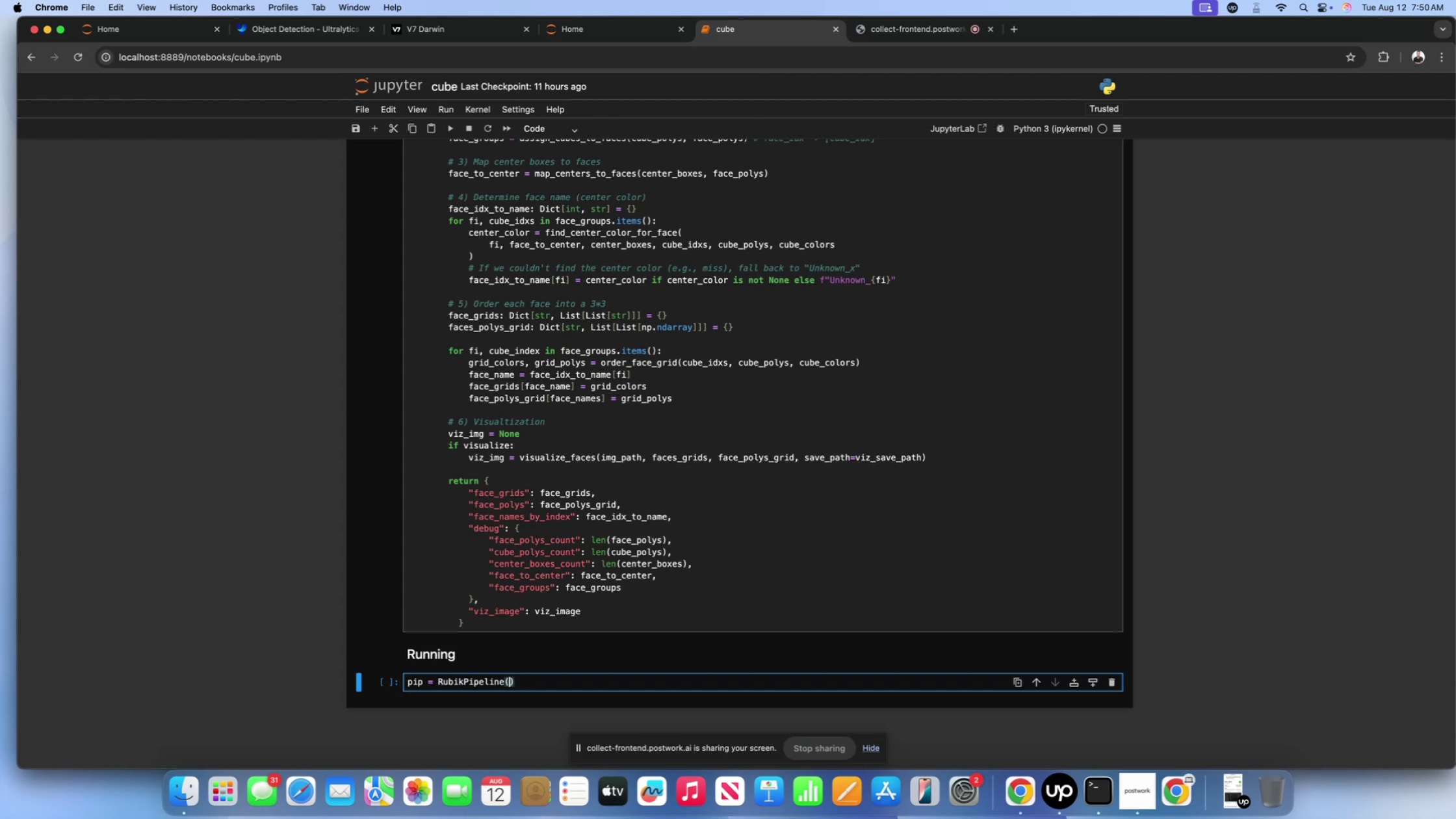 
 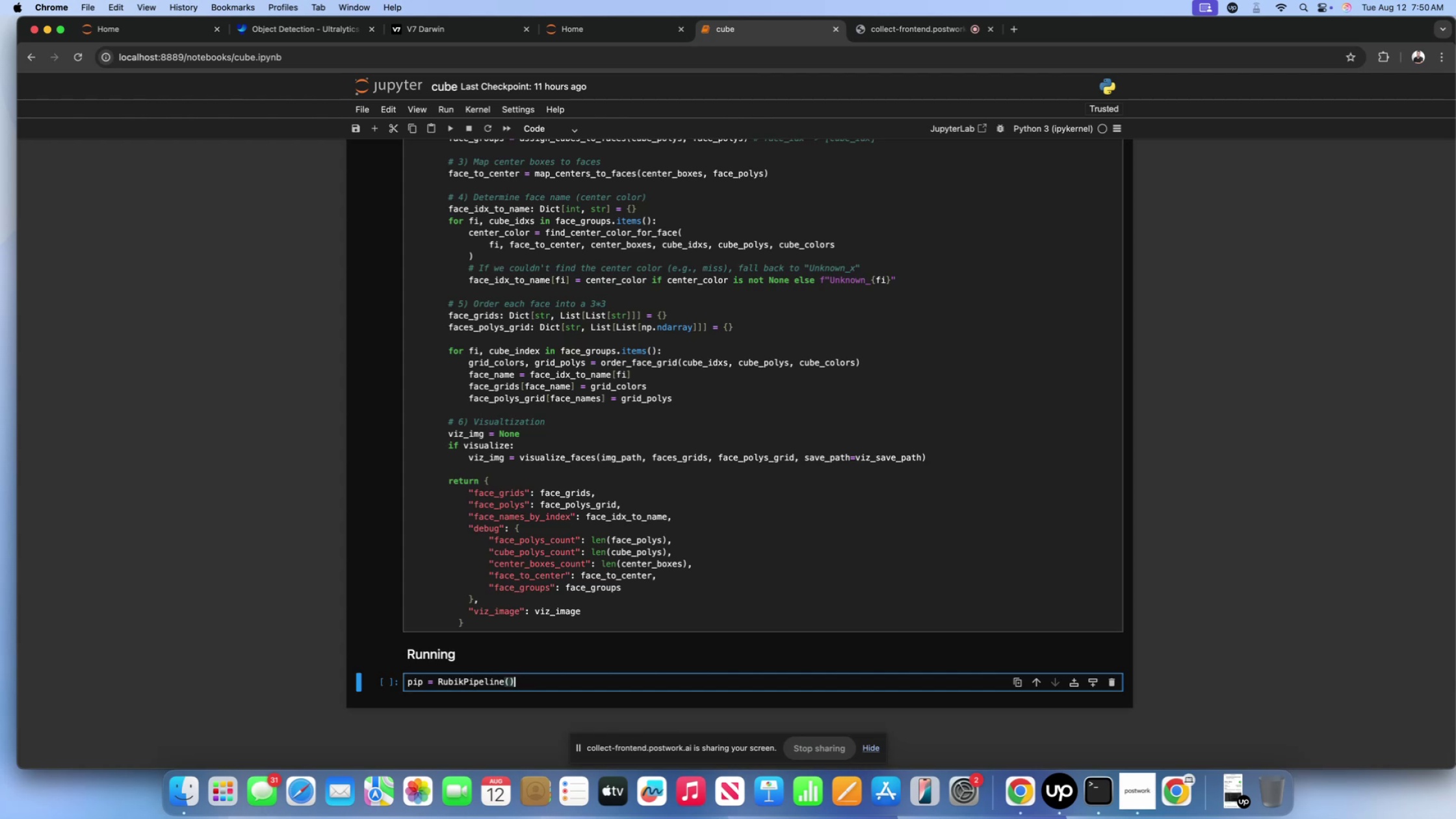 
key(ArrowLeft)
 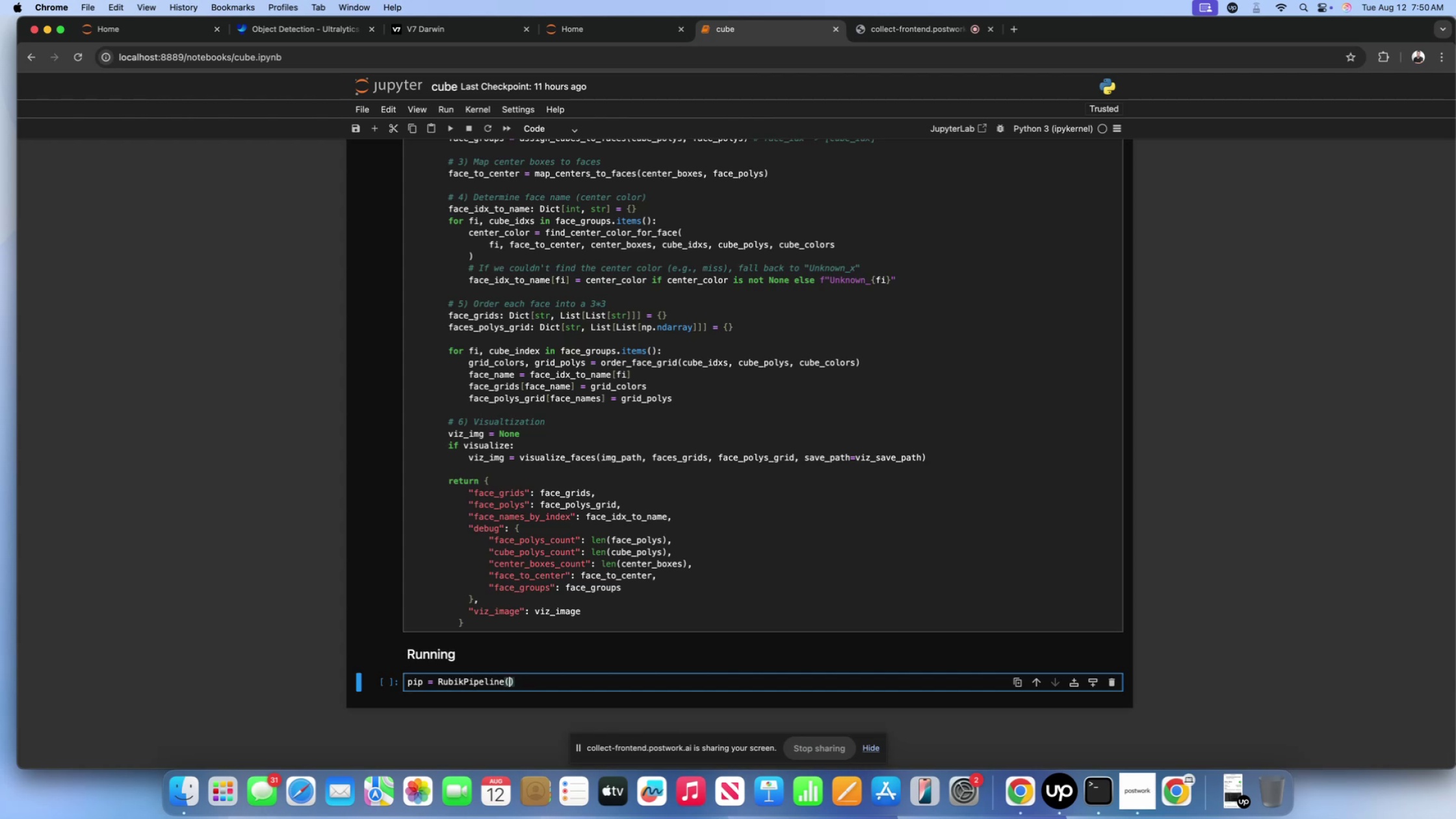 
key(Enter)
 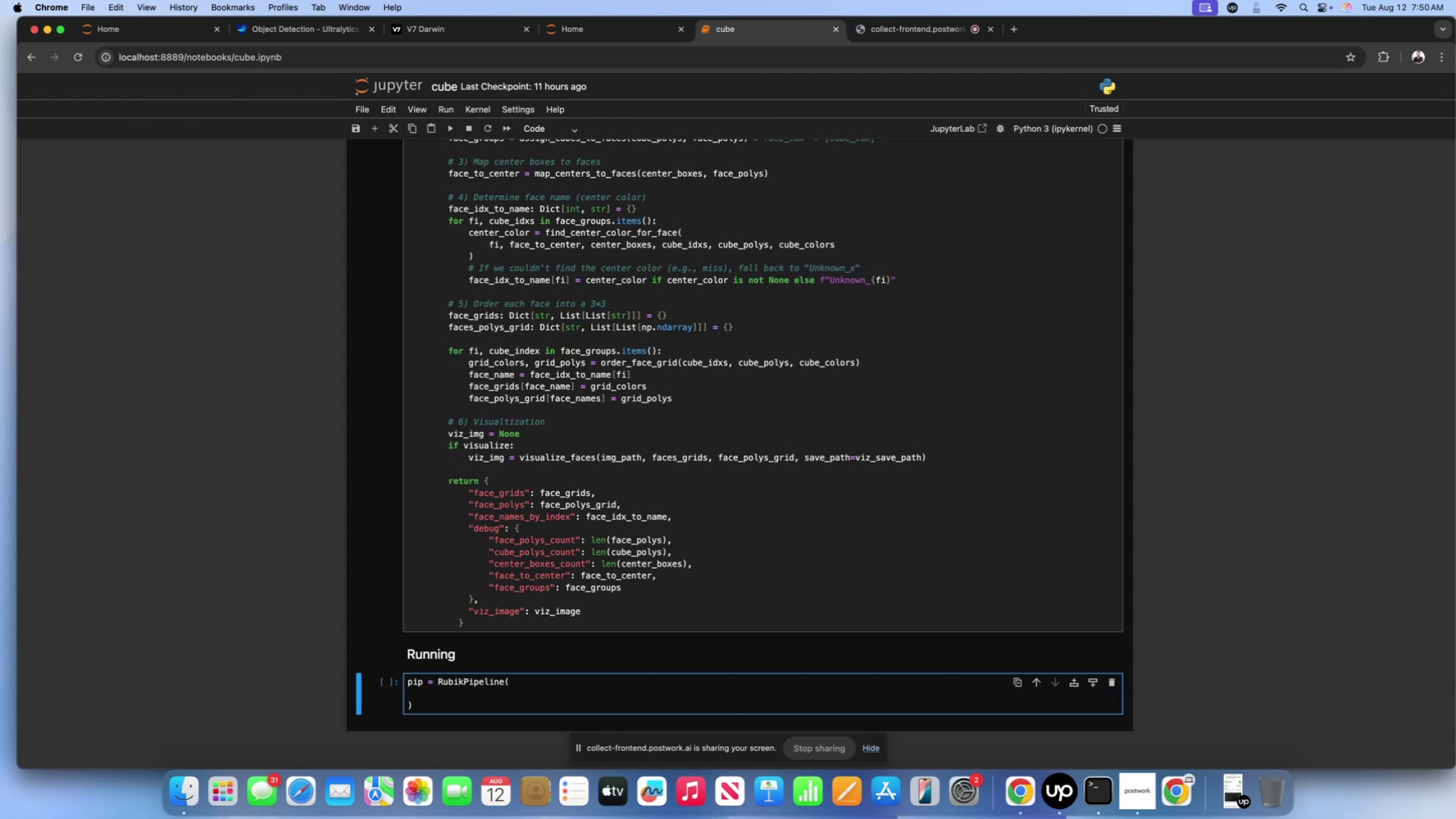 
type(face_model_path="",)
 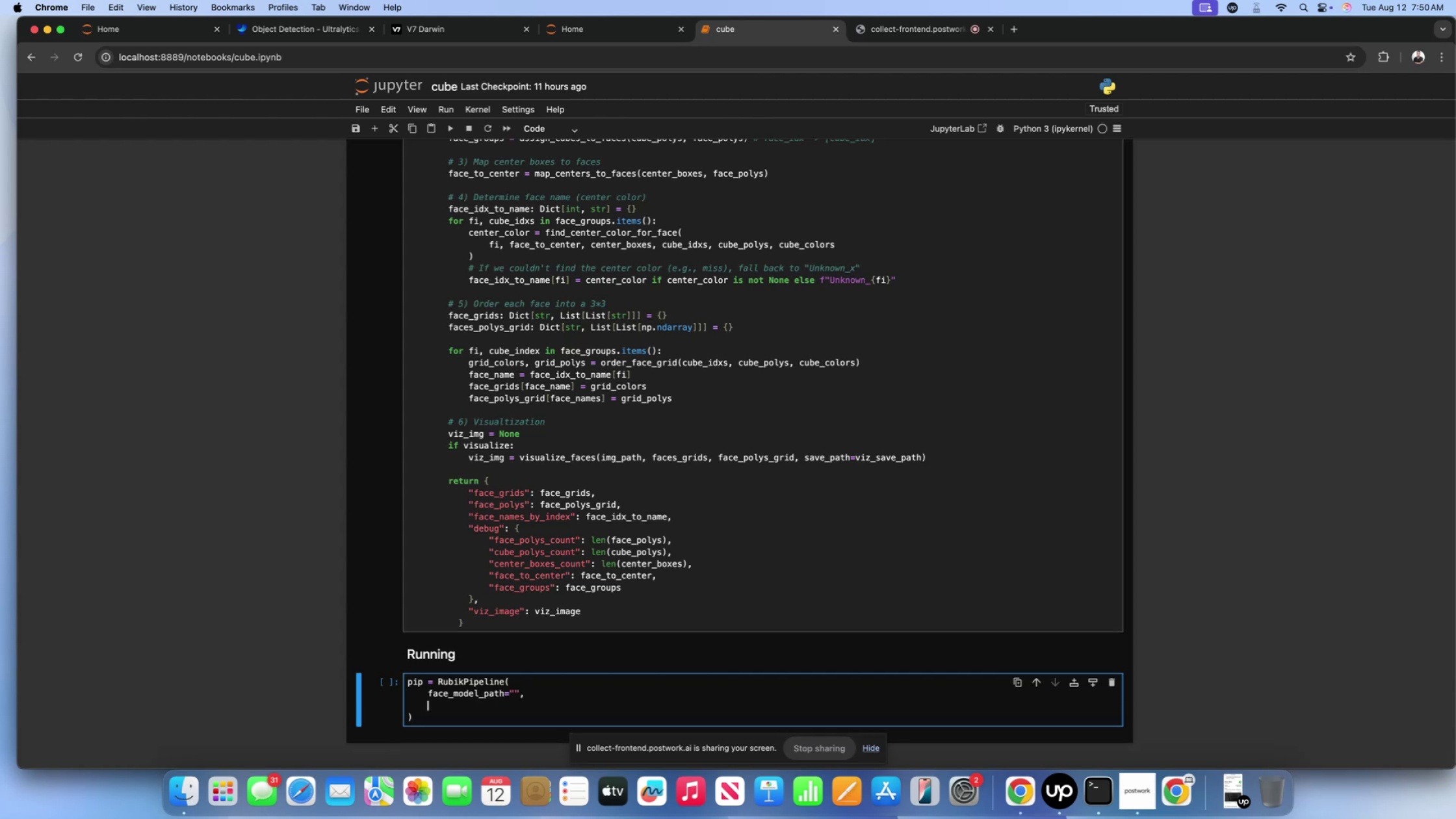 
 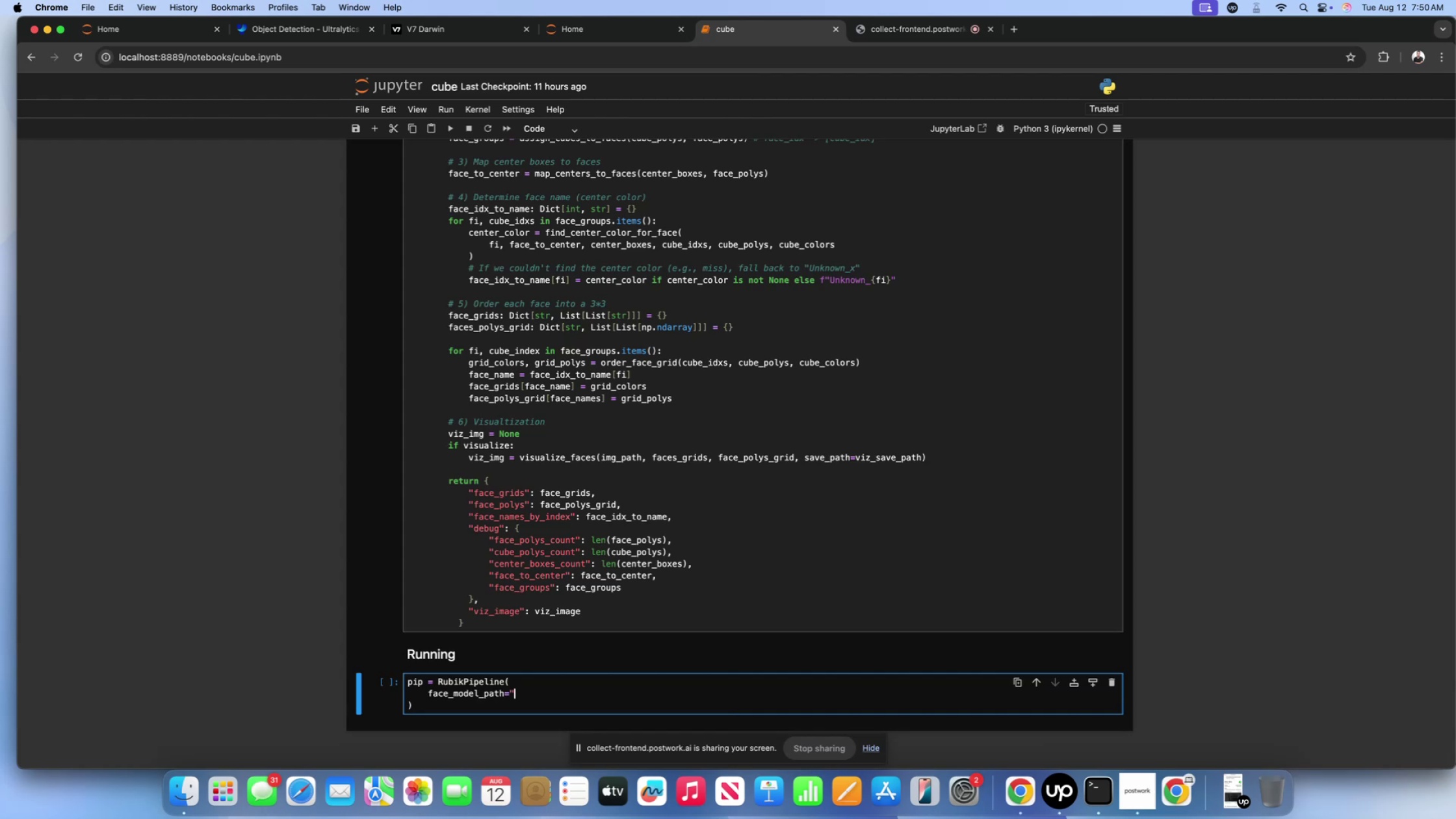 
key(Enter)
 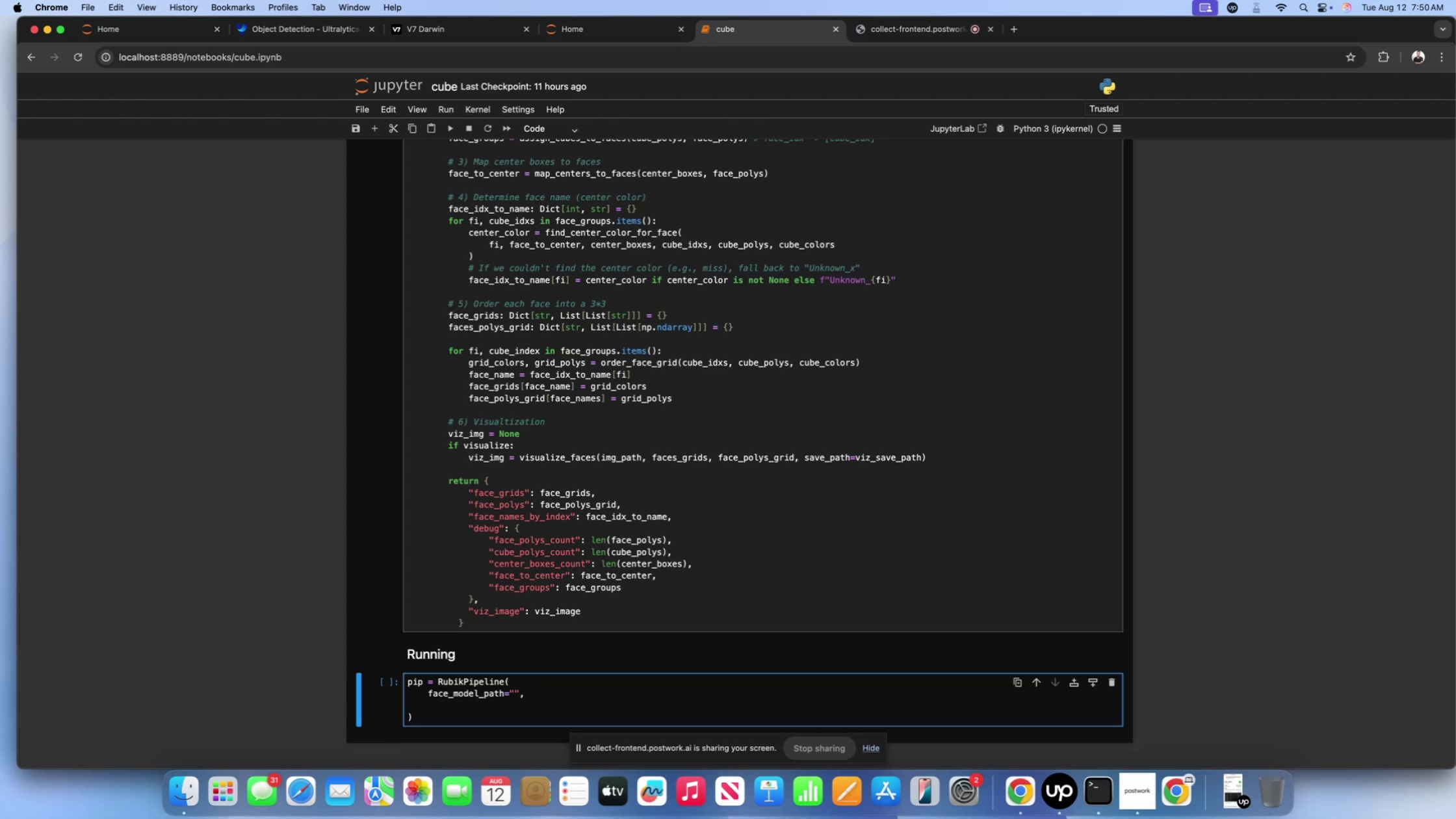 
type(cube_mp)
key(Backspace)
type(odel_path-)
key(Backspace)
type(="".)
 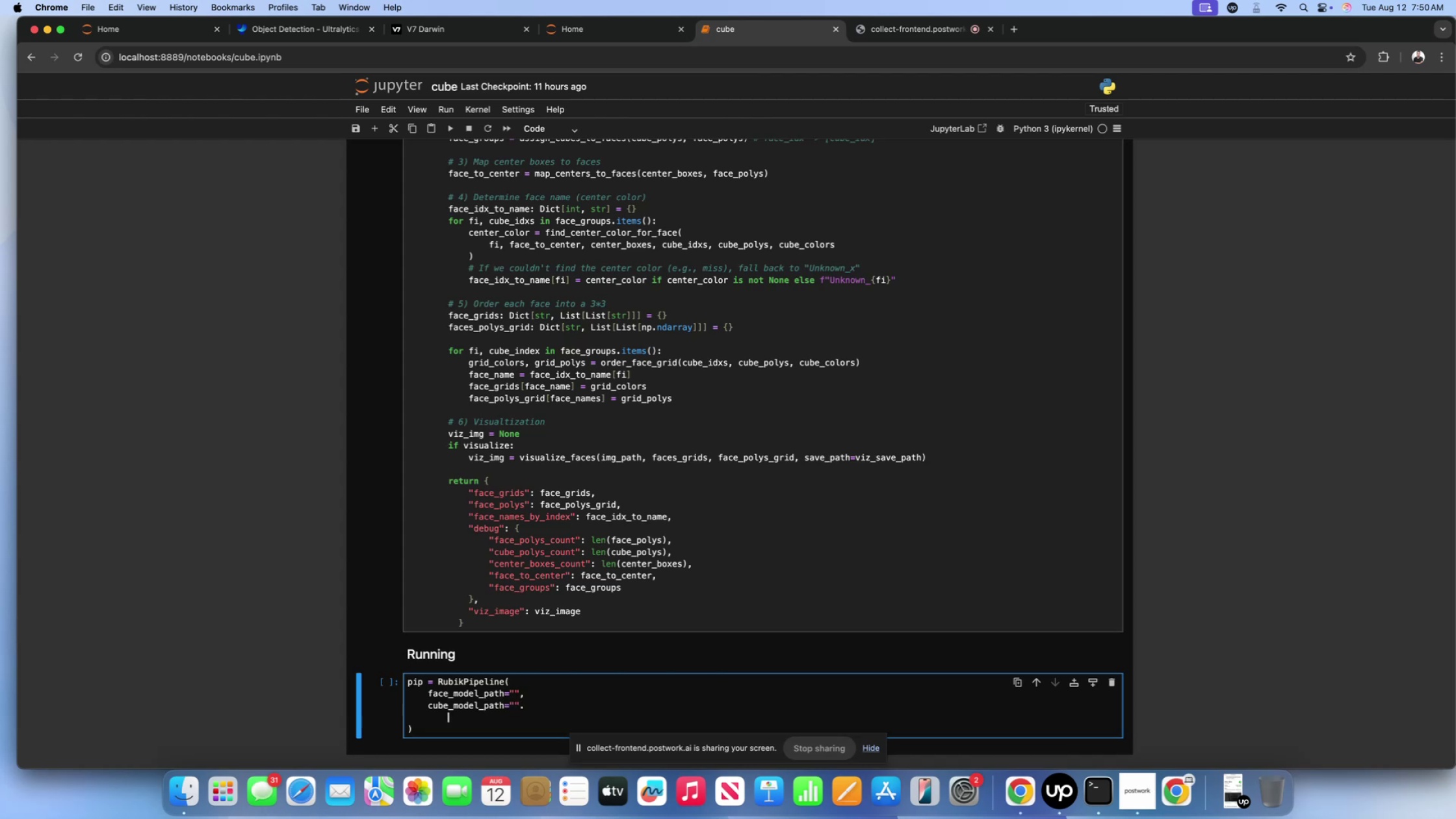 
 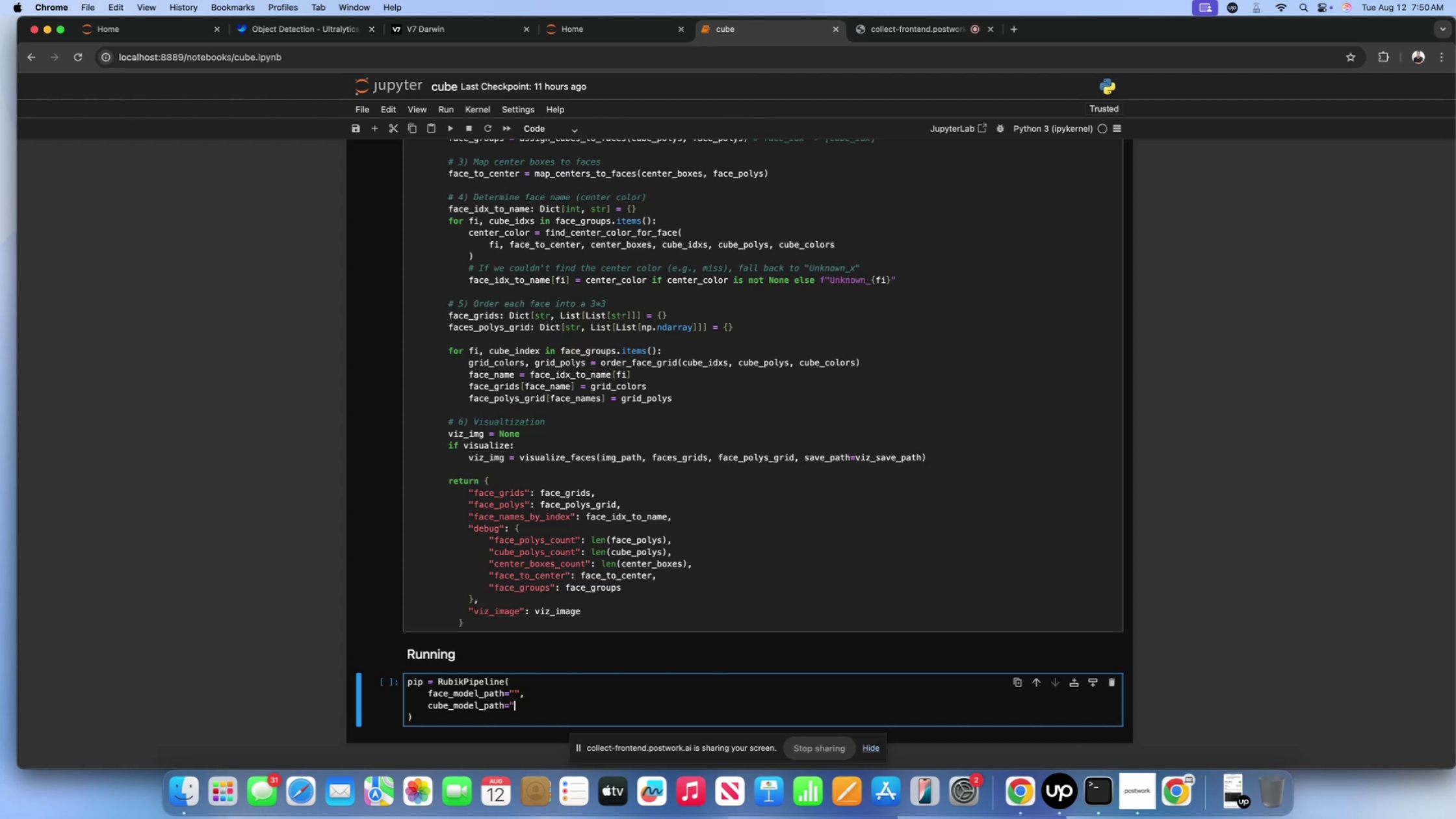 
key(Enter)
 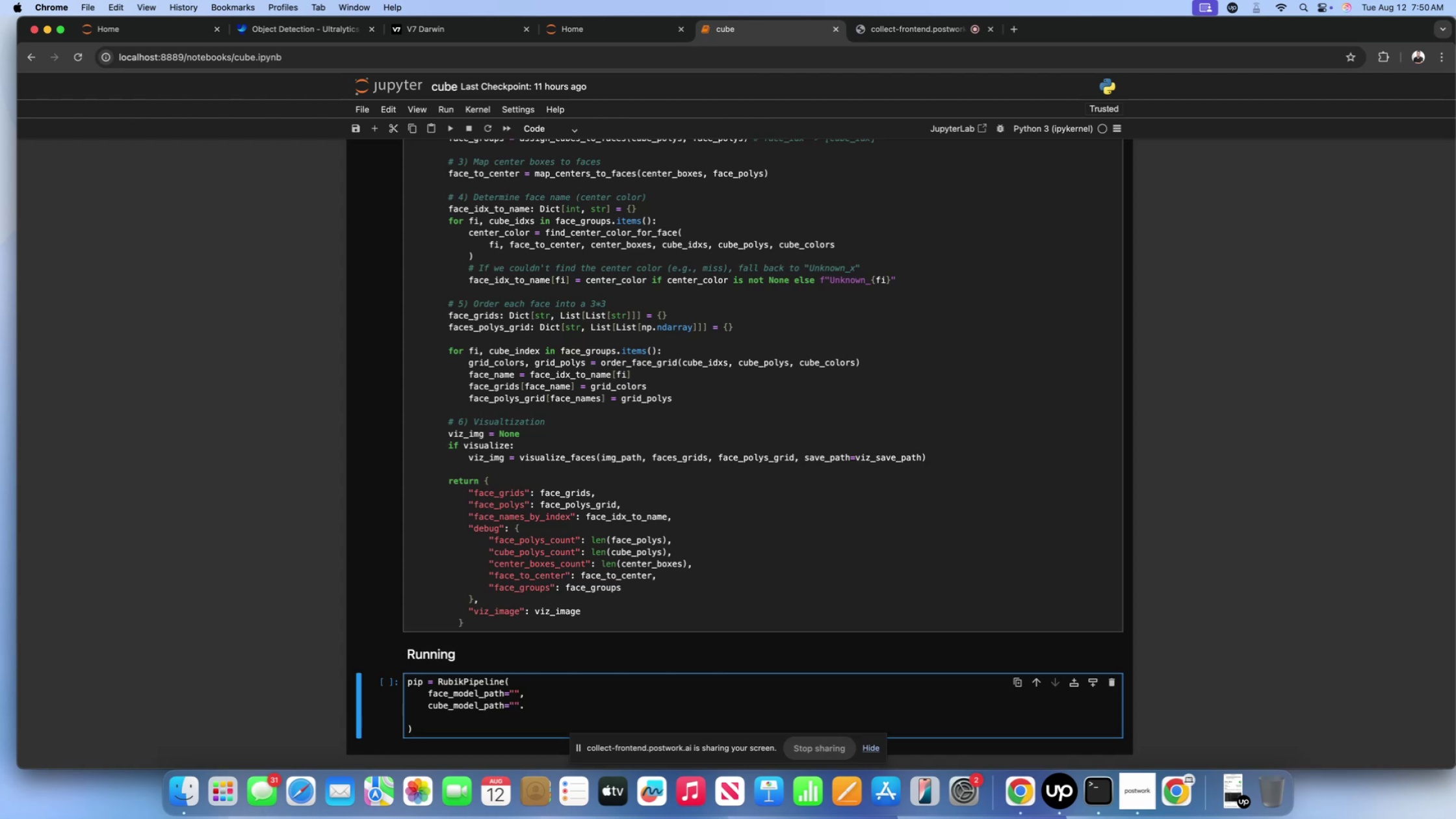 
key(Backspace)
type(center_model_path="")
 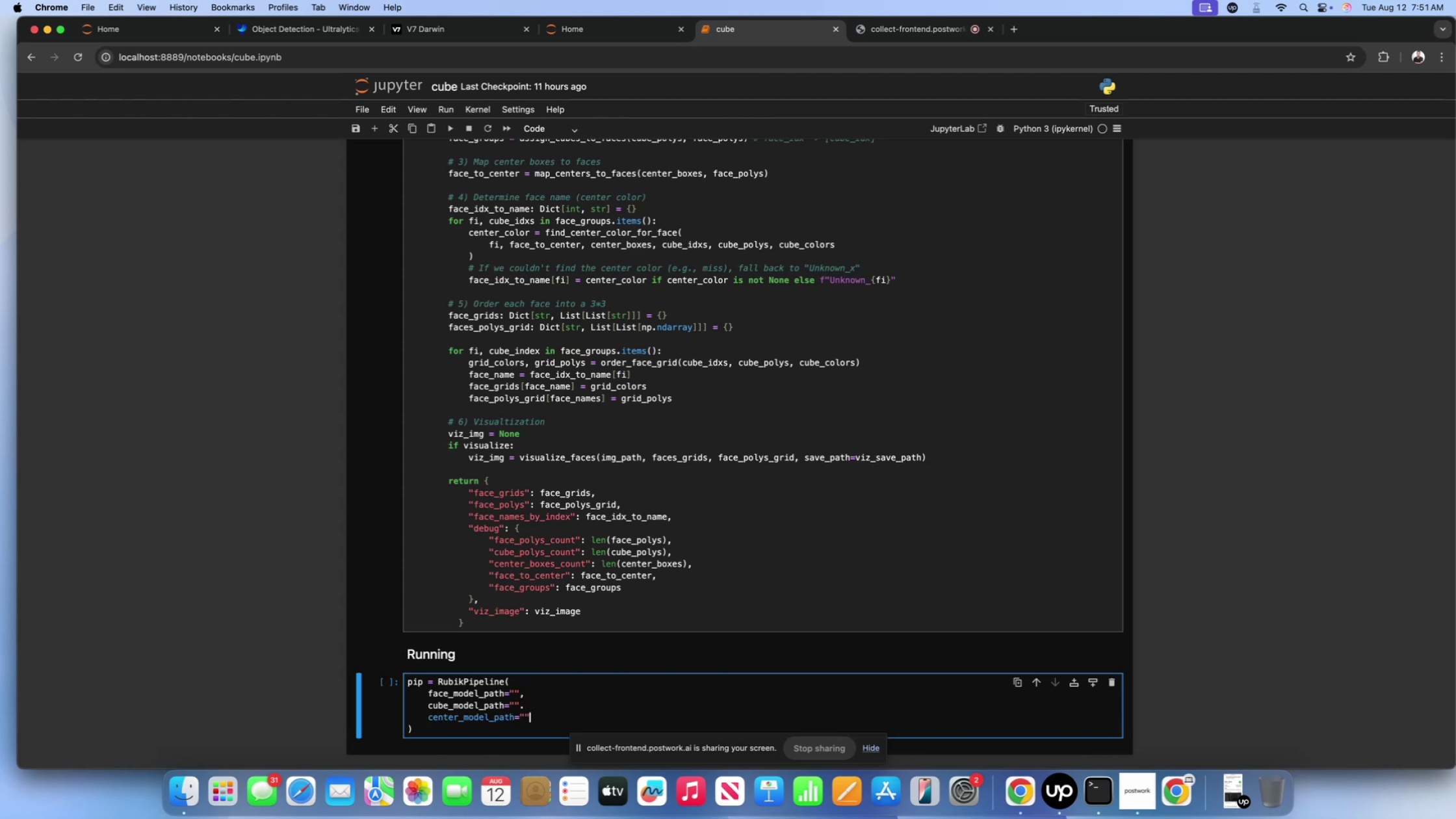 
wait(6.11)
 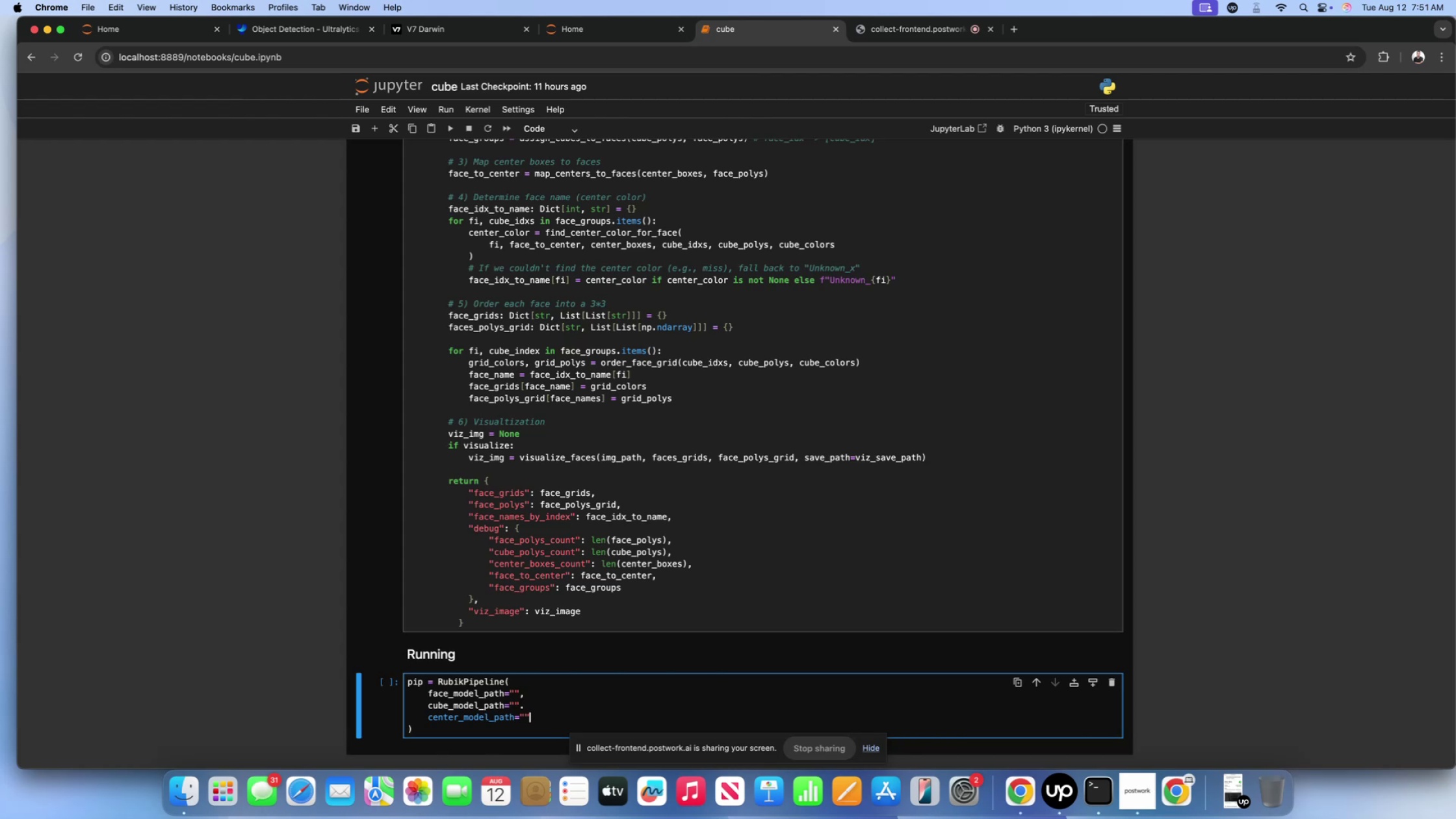 
left_click([543, 708])
 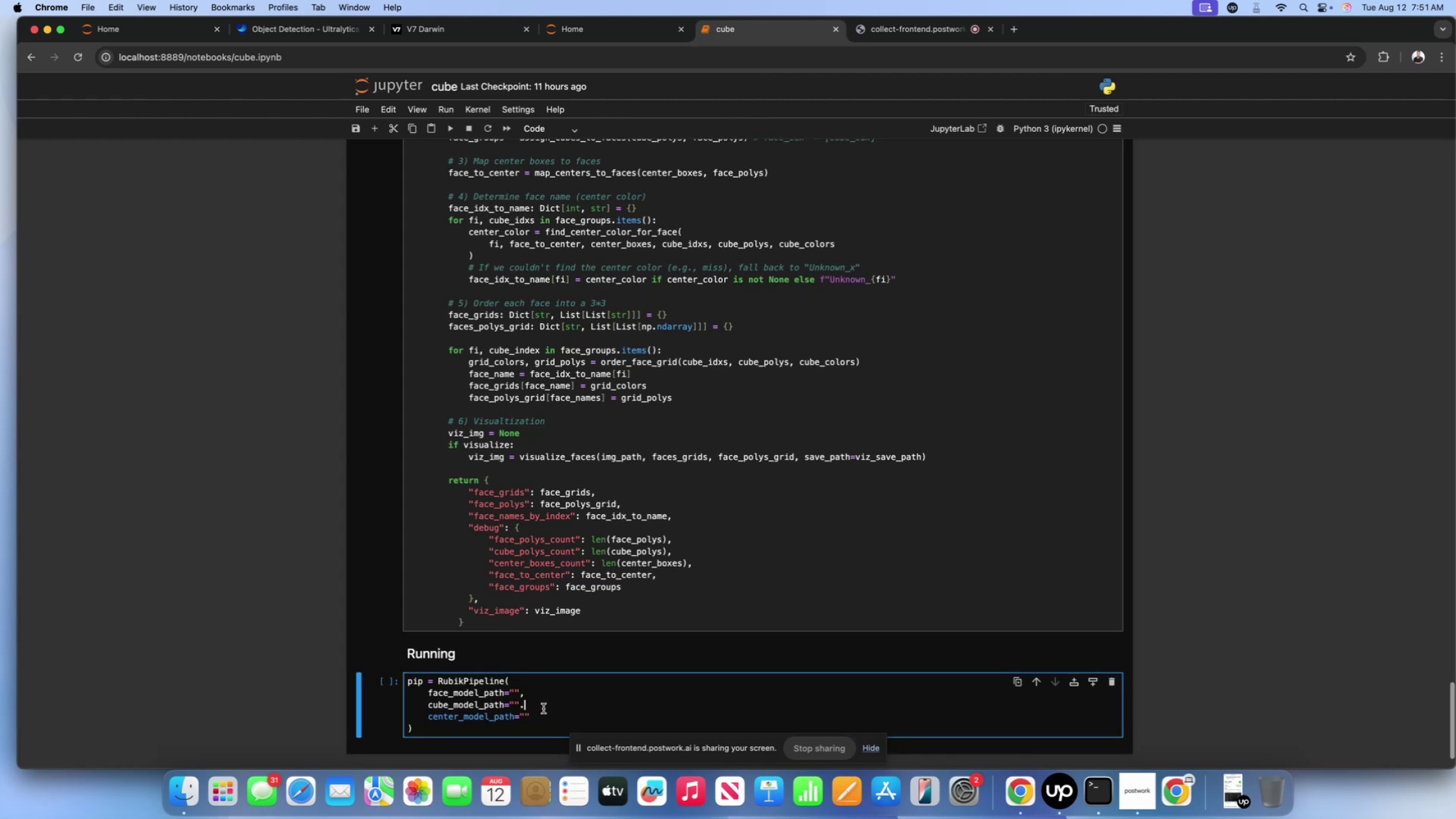 
key(Backspace)
 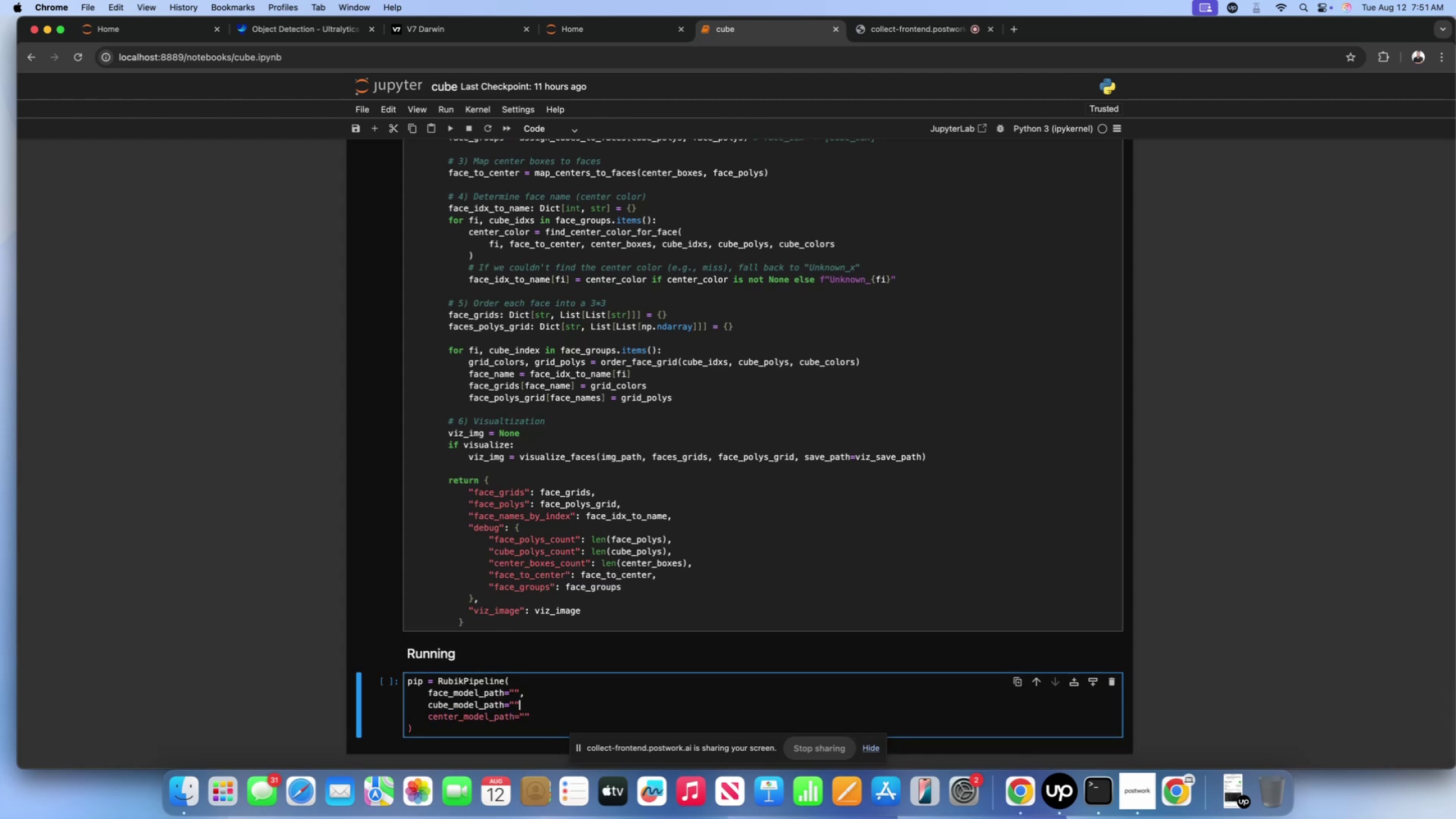 
key(Comma)
 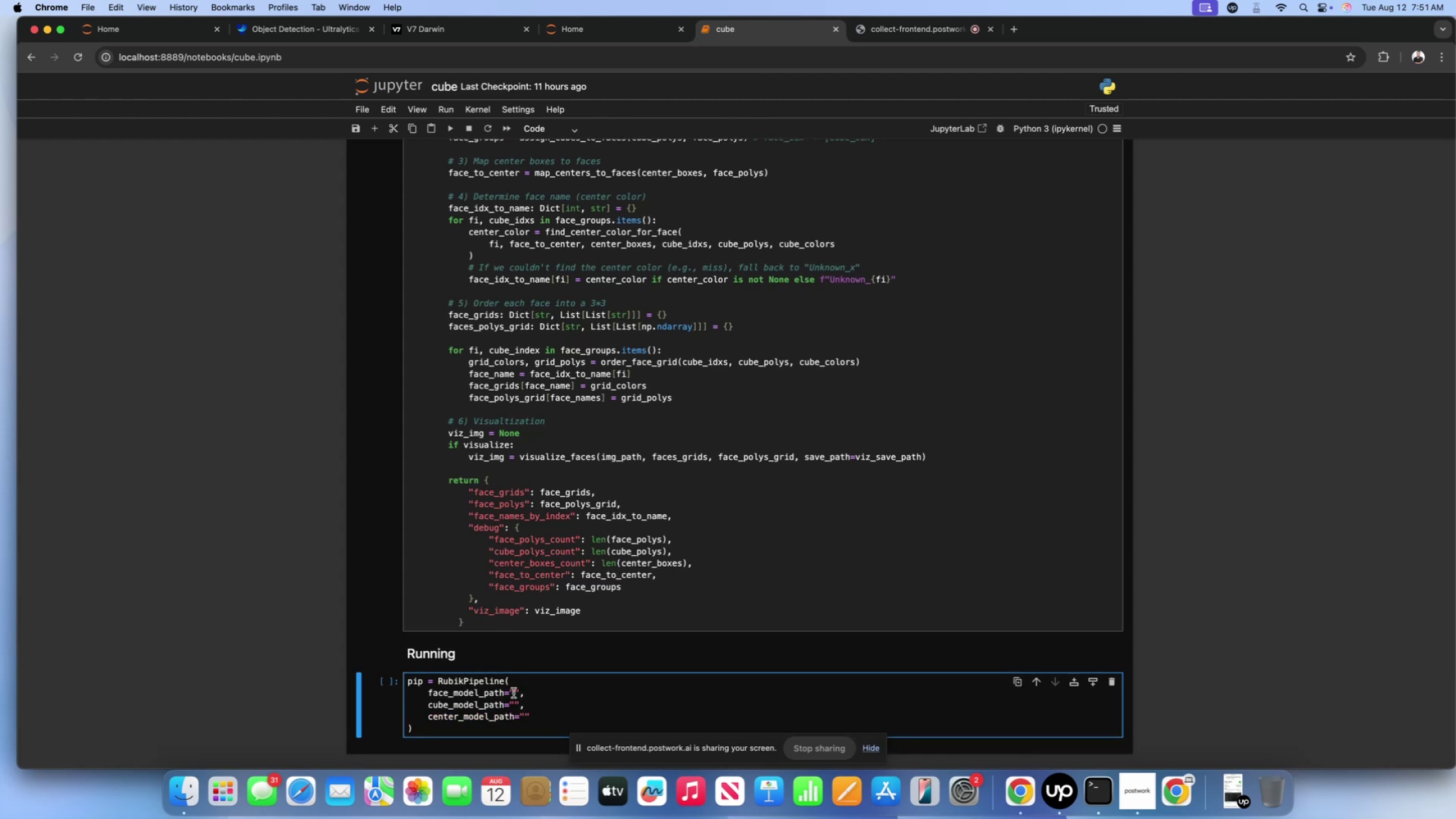 
left_click([514, 693])
 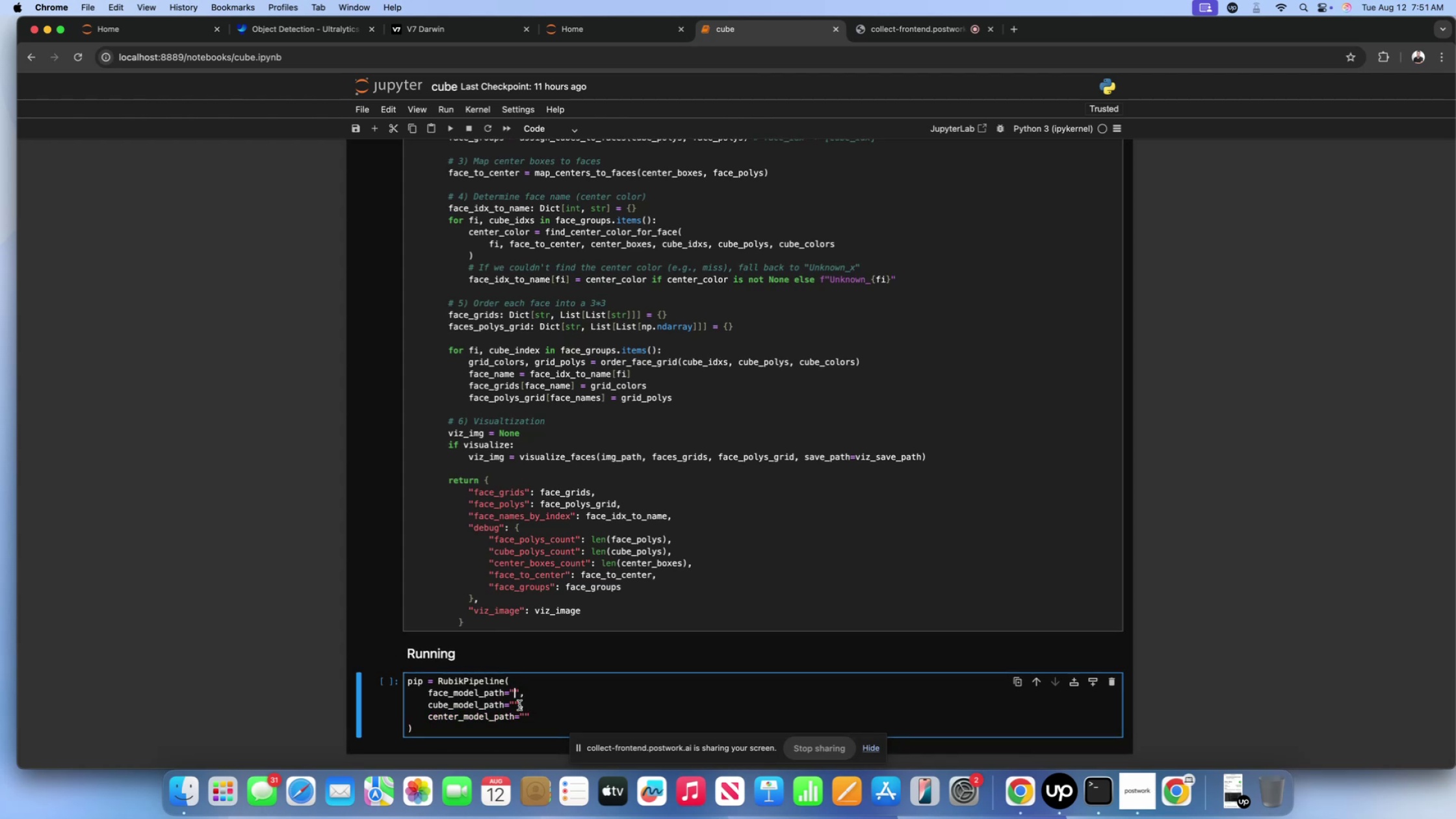 
type(face_model.pt)
 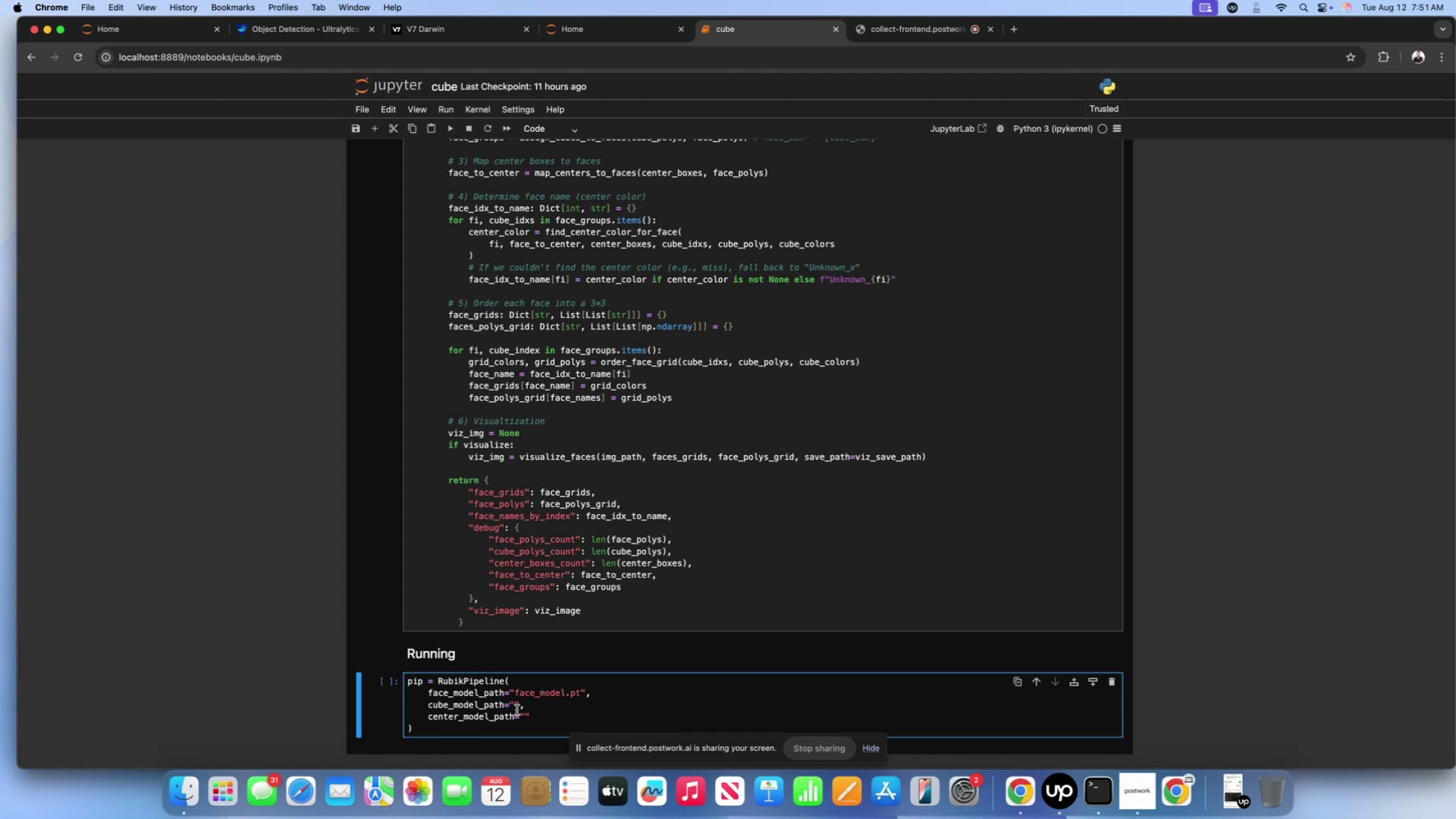 
type(cube_model.pt)
 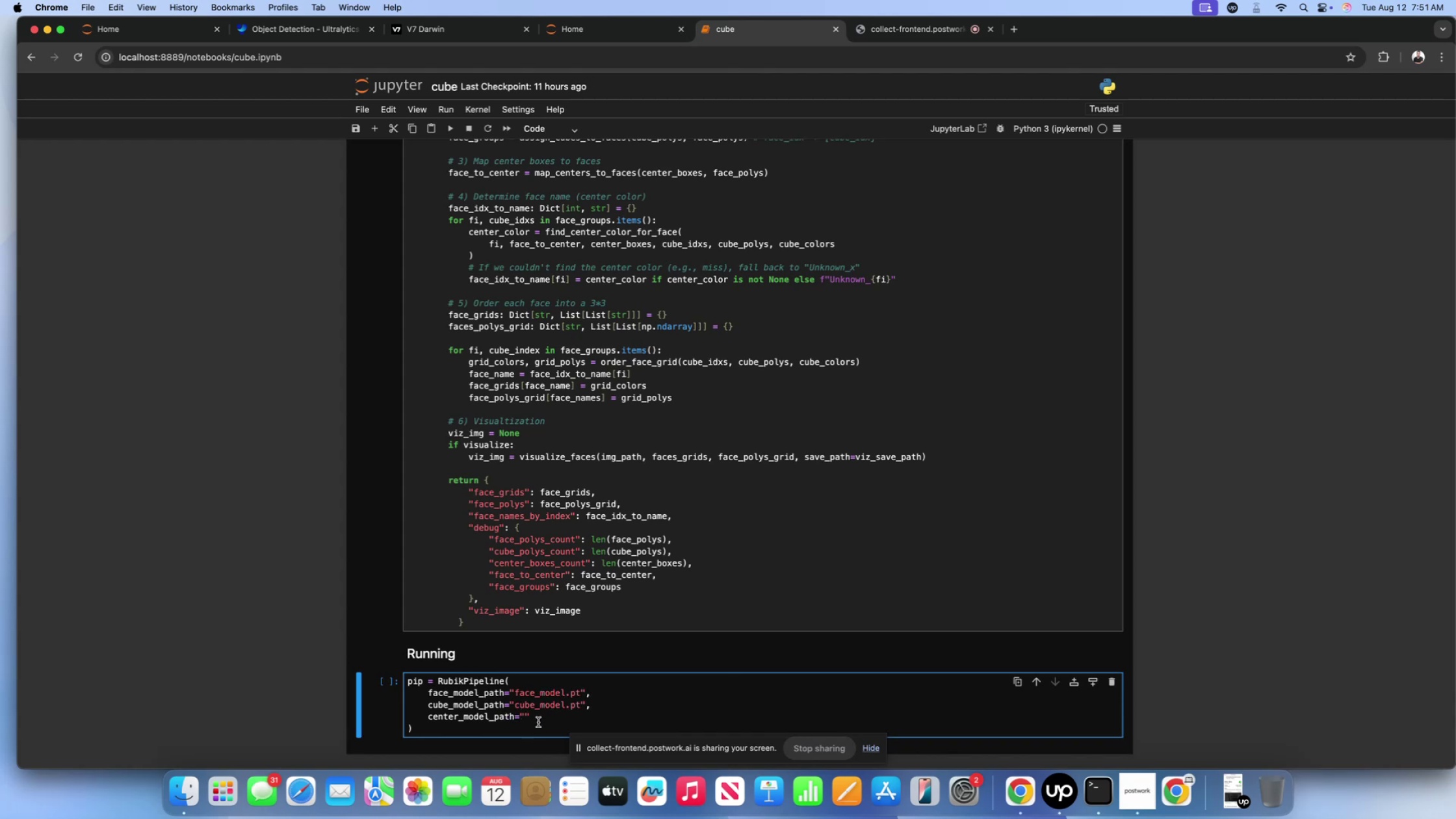 
type(center_model.pt)
 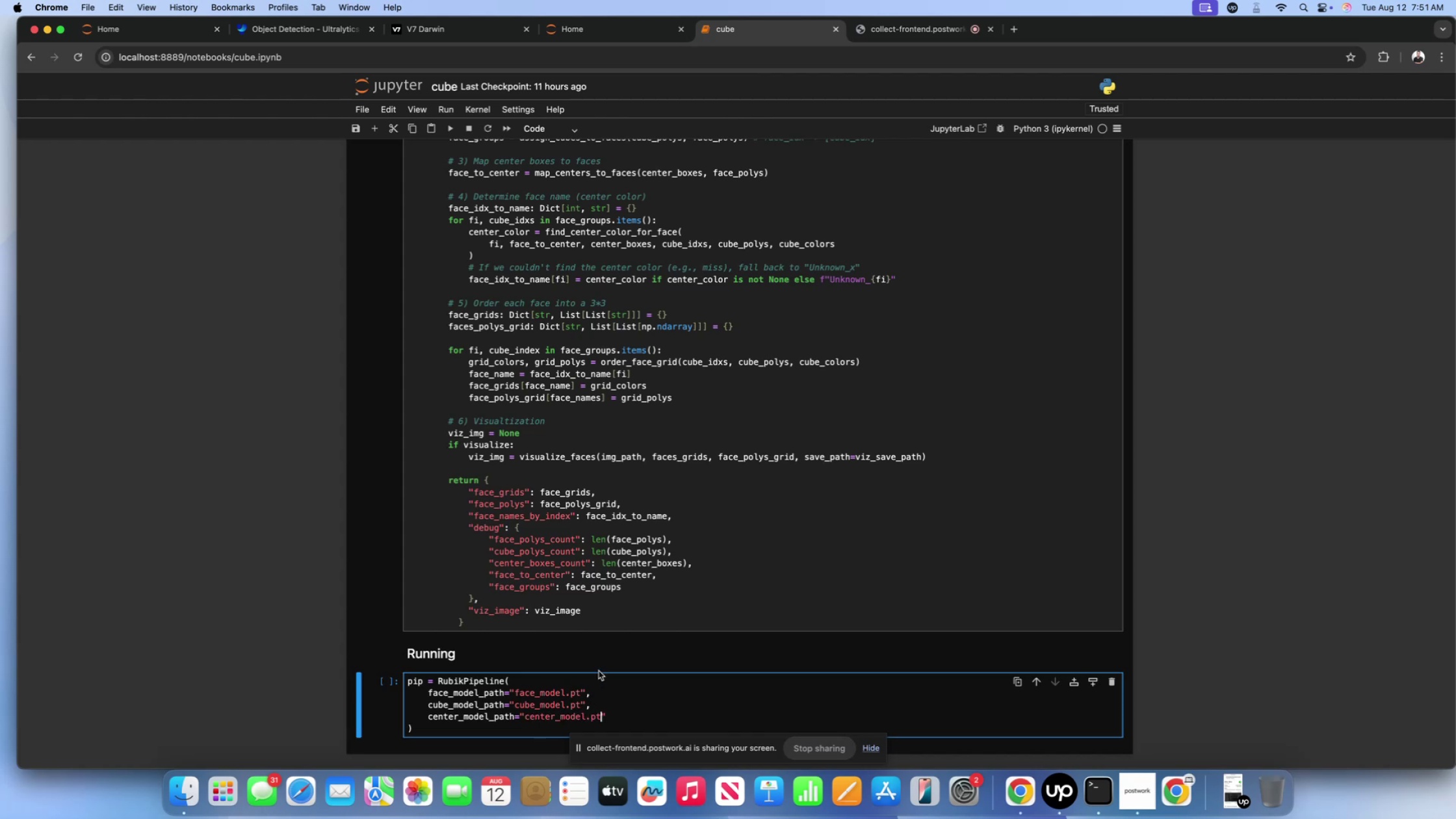 
scroll: coordinate [600, 666], scroll_direction: down, amount: 9.0
 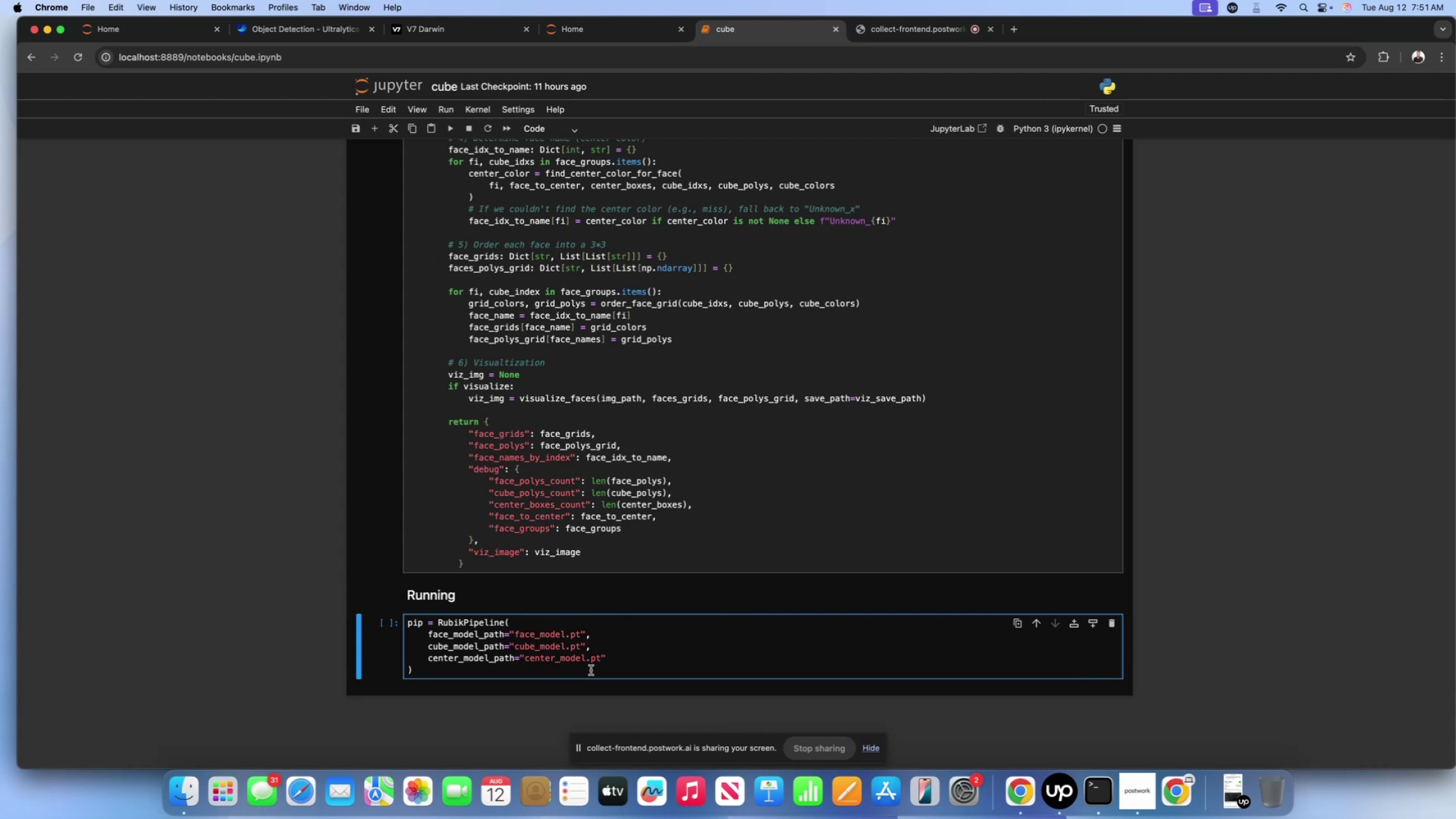 
wait(6.59)
 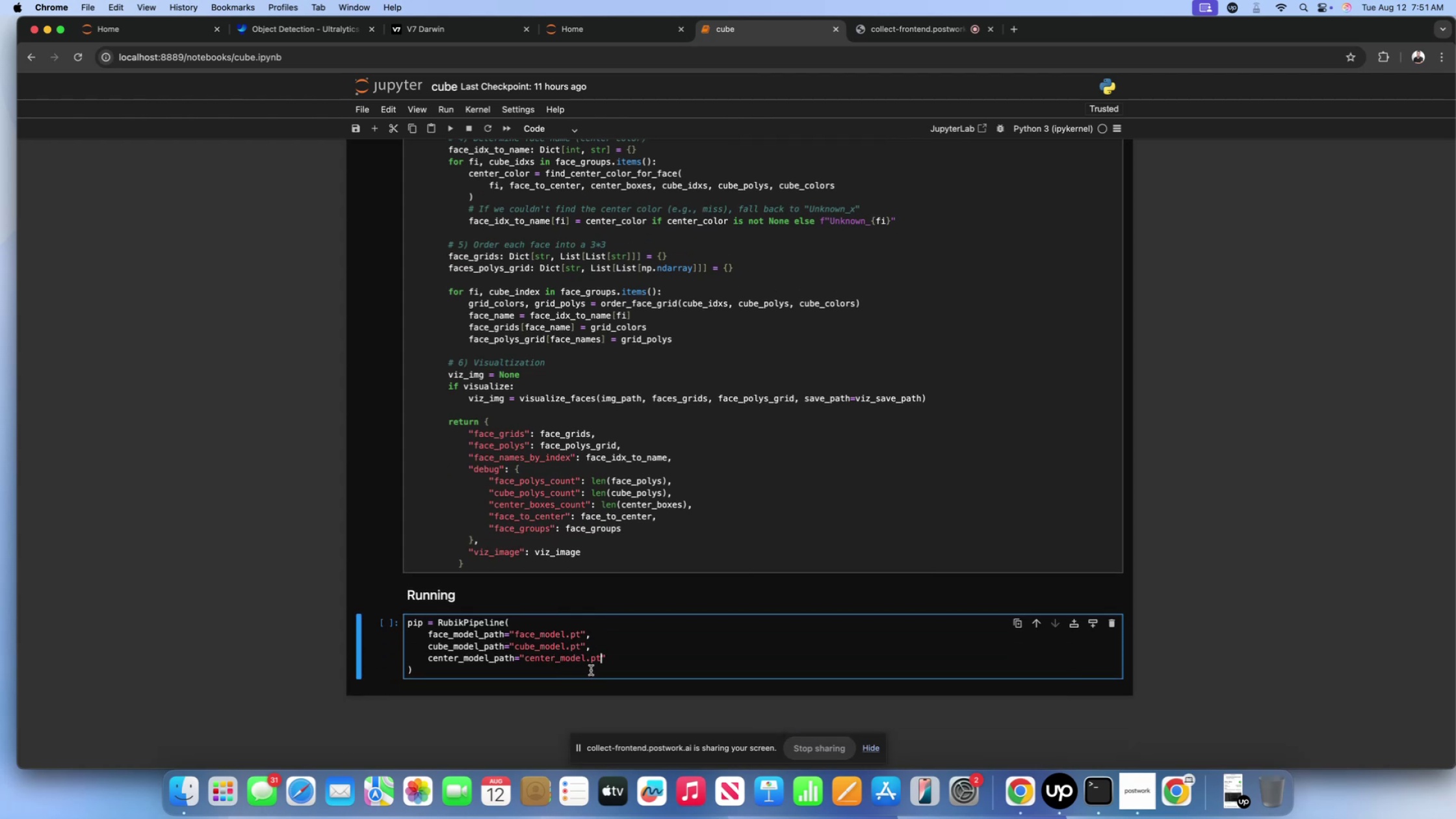 
left_click([528, 670])
 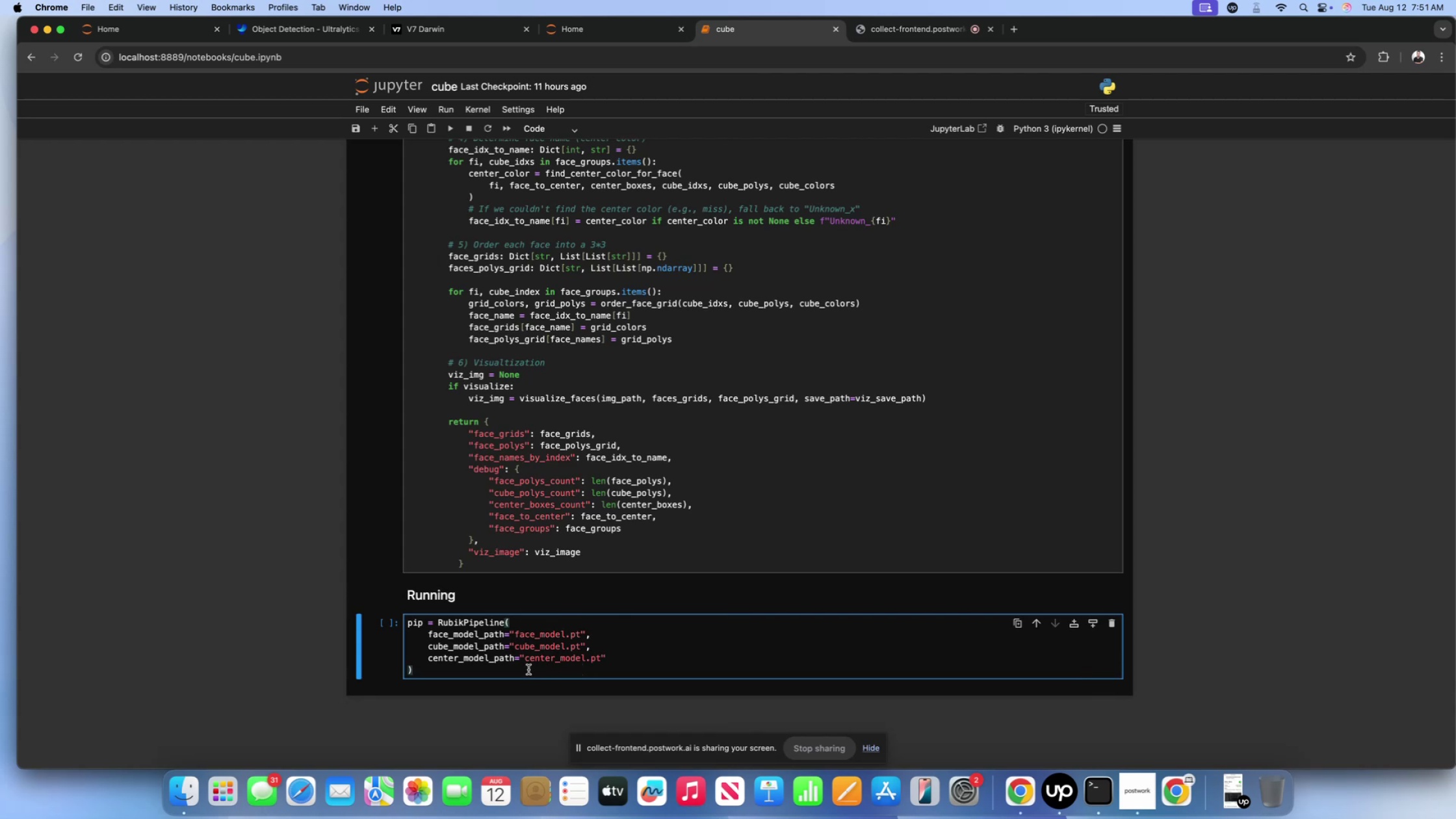 
key(Enter)
 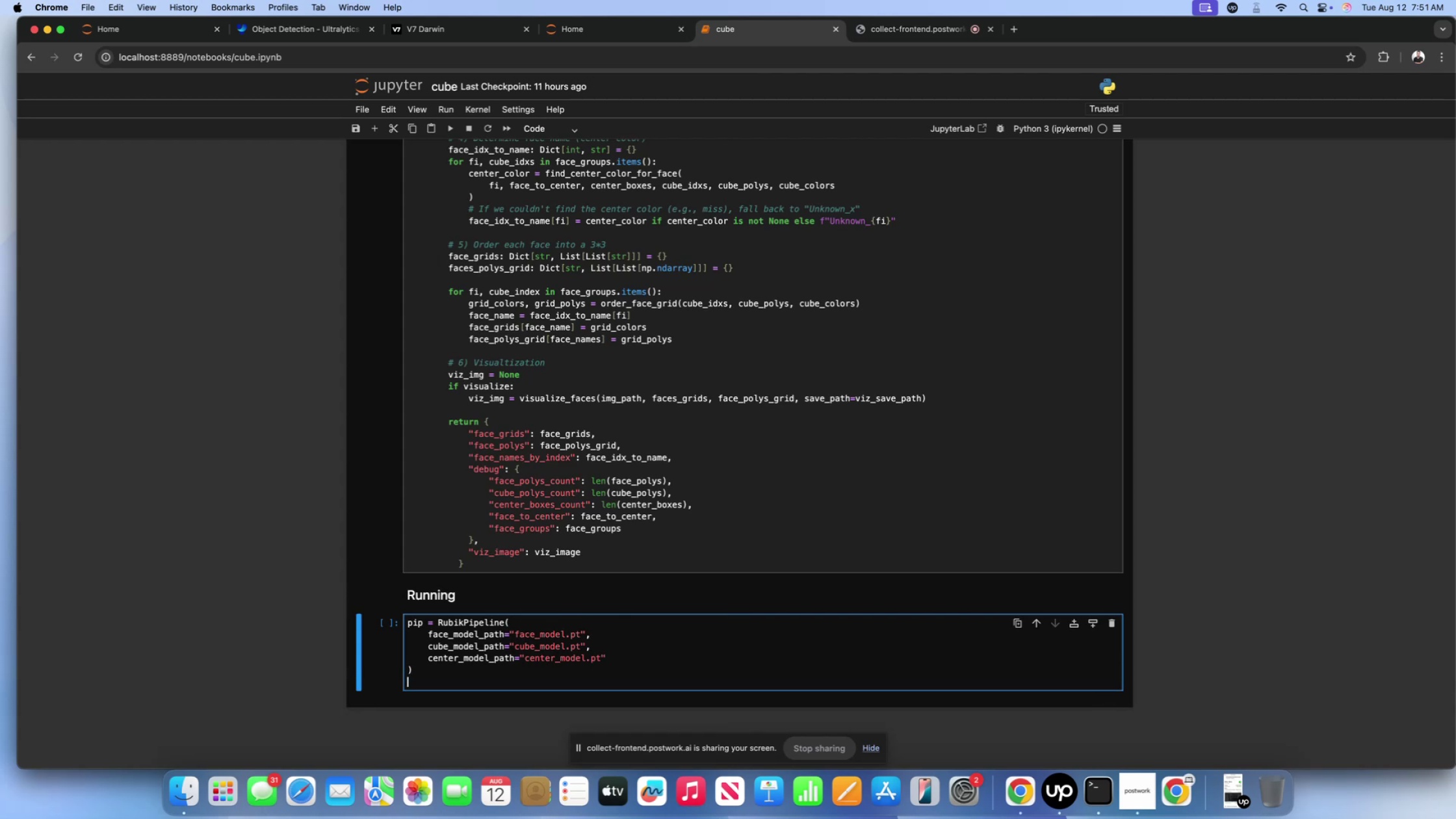 
key(Enter)
 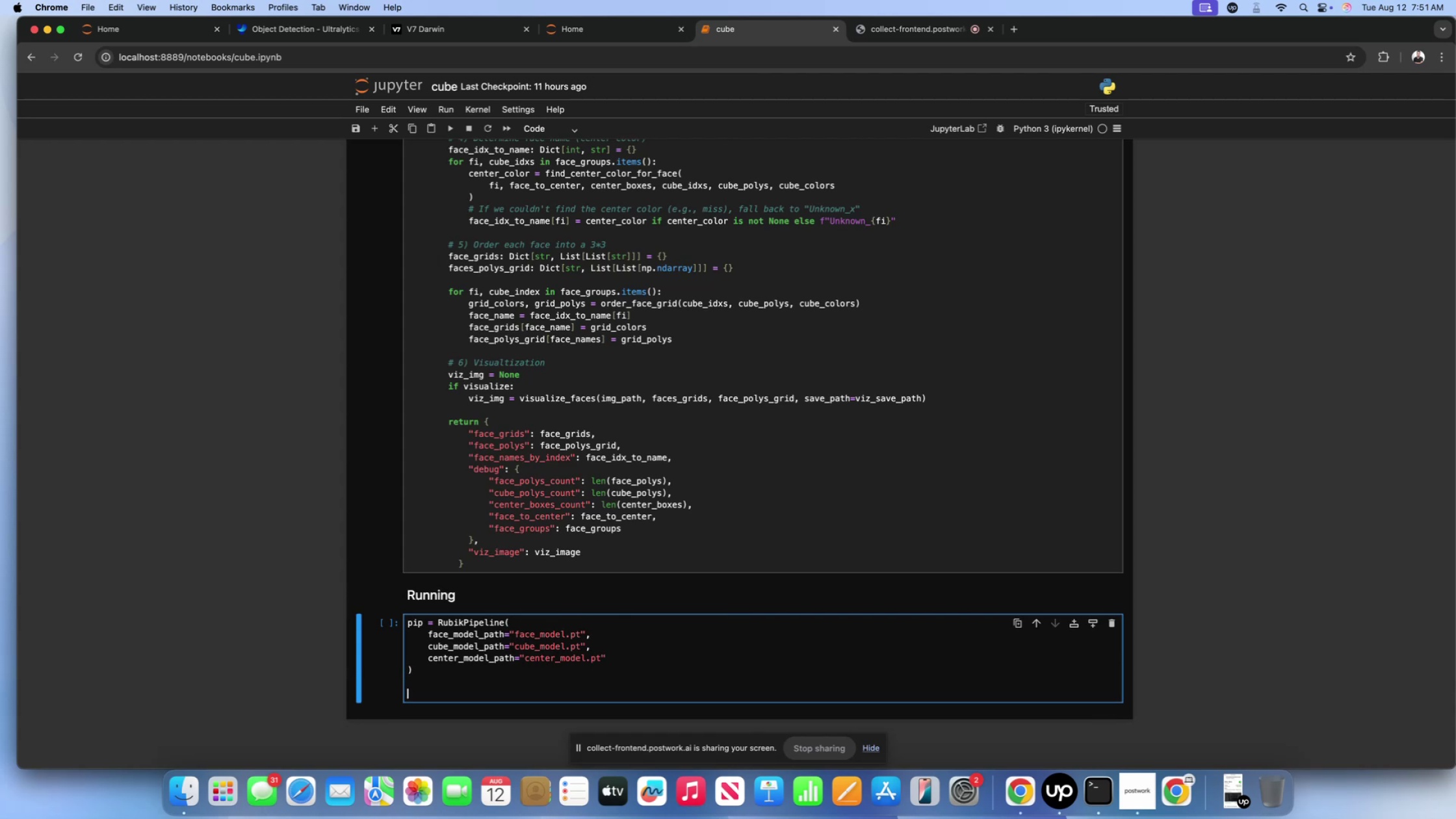 
key(Backspace)
 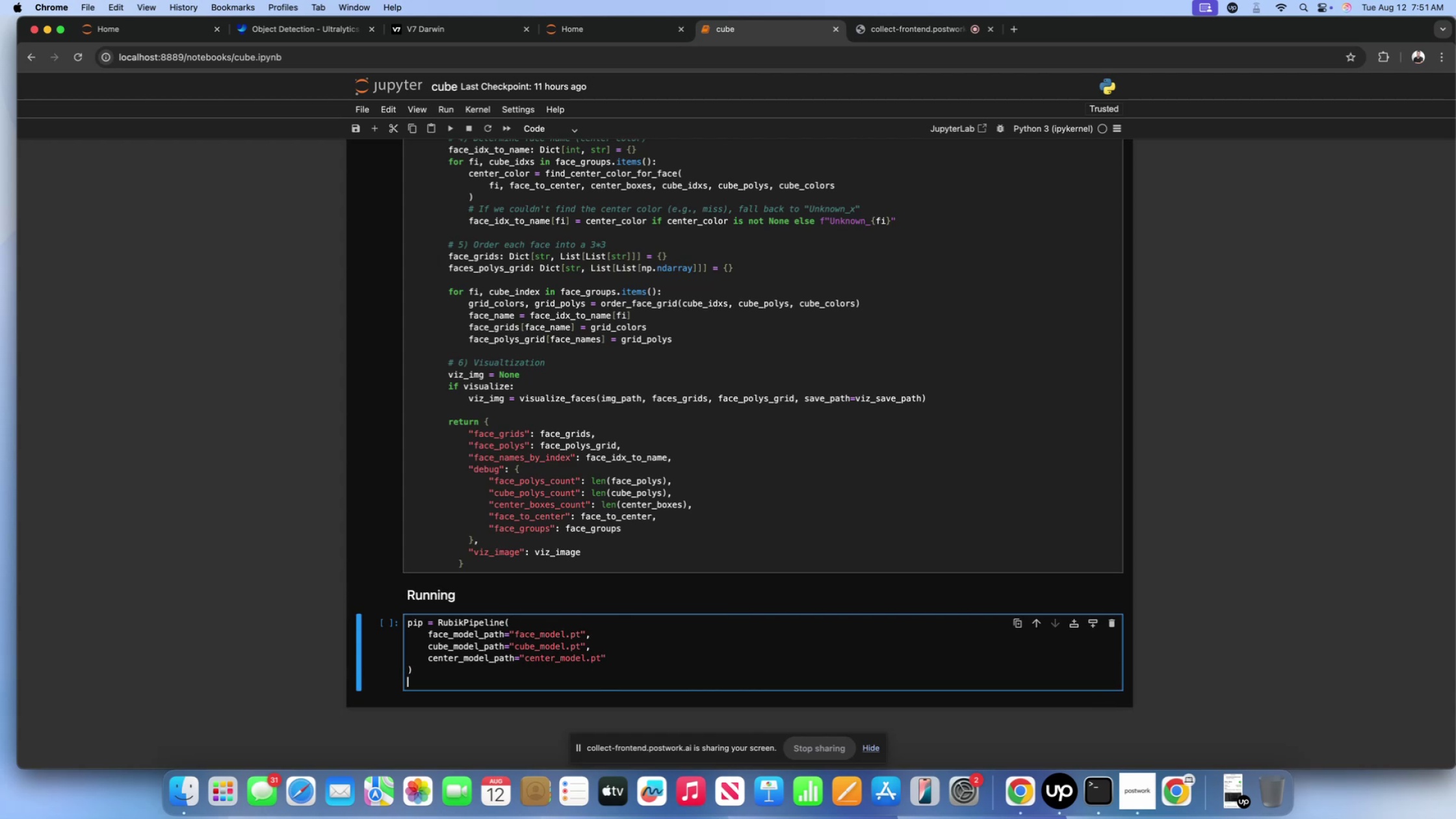 
key(Backspace)
 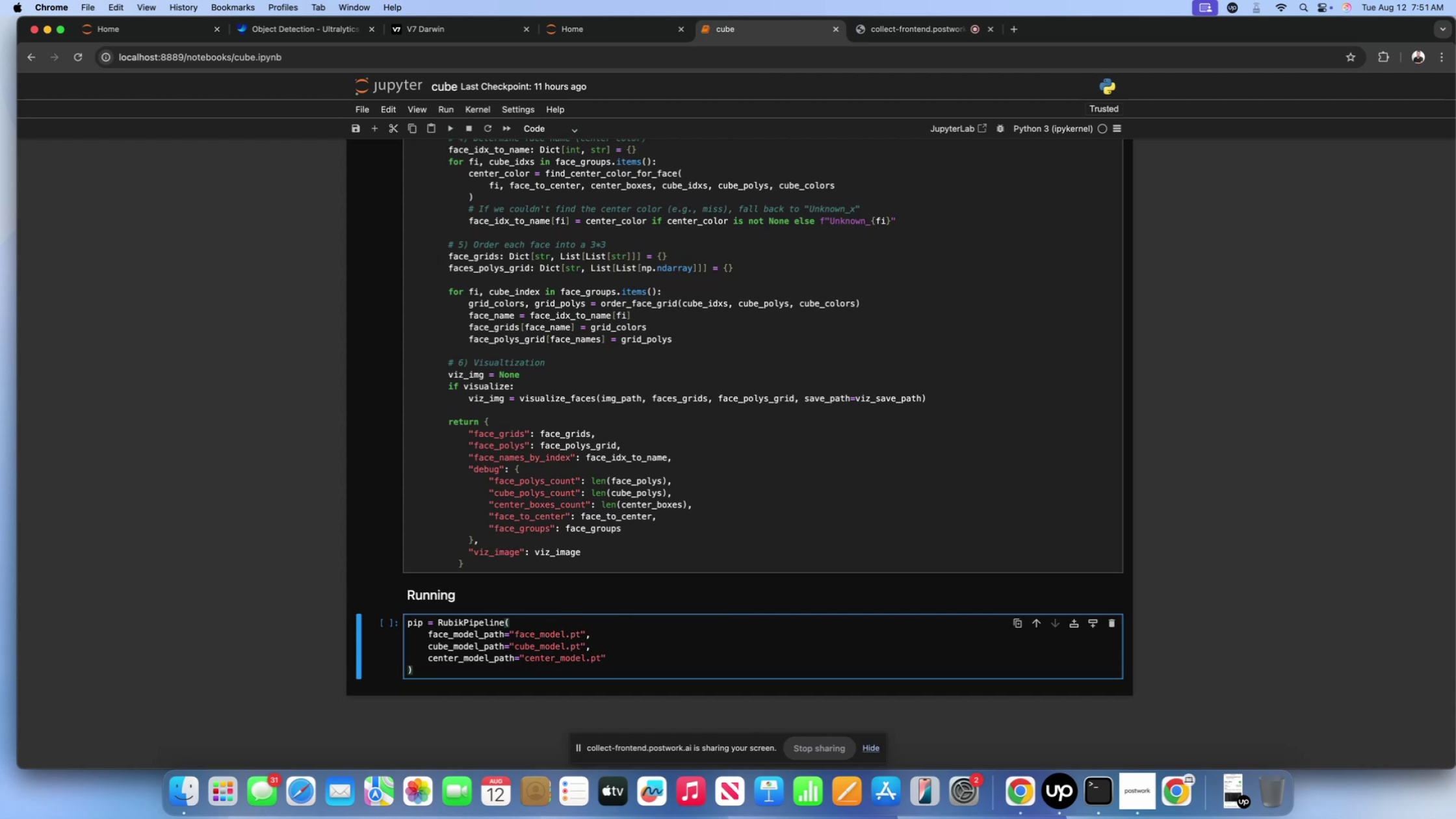 
key(Shift+ShiftLeft)
 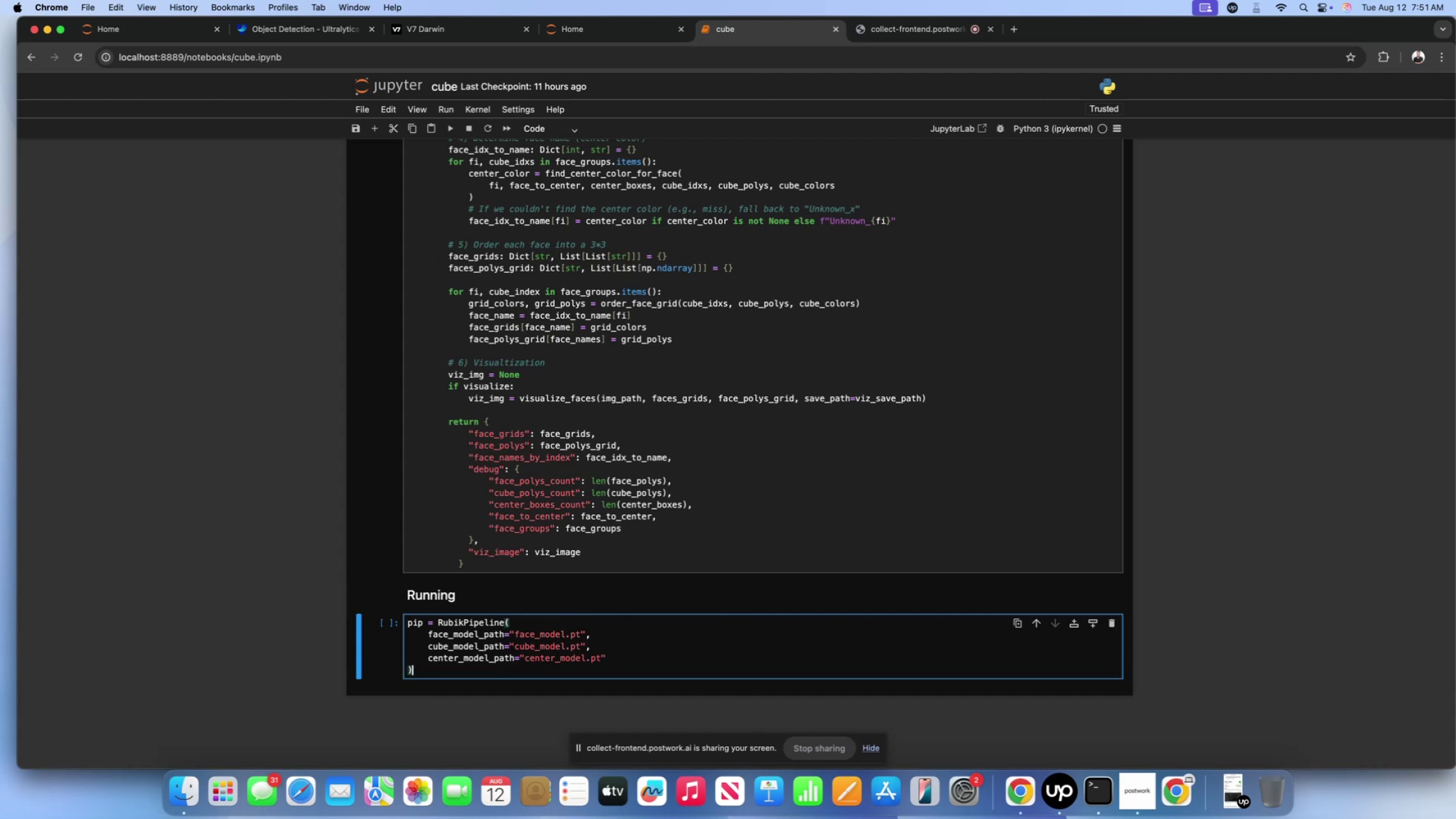 
key(Shift+Enter)
 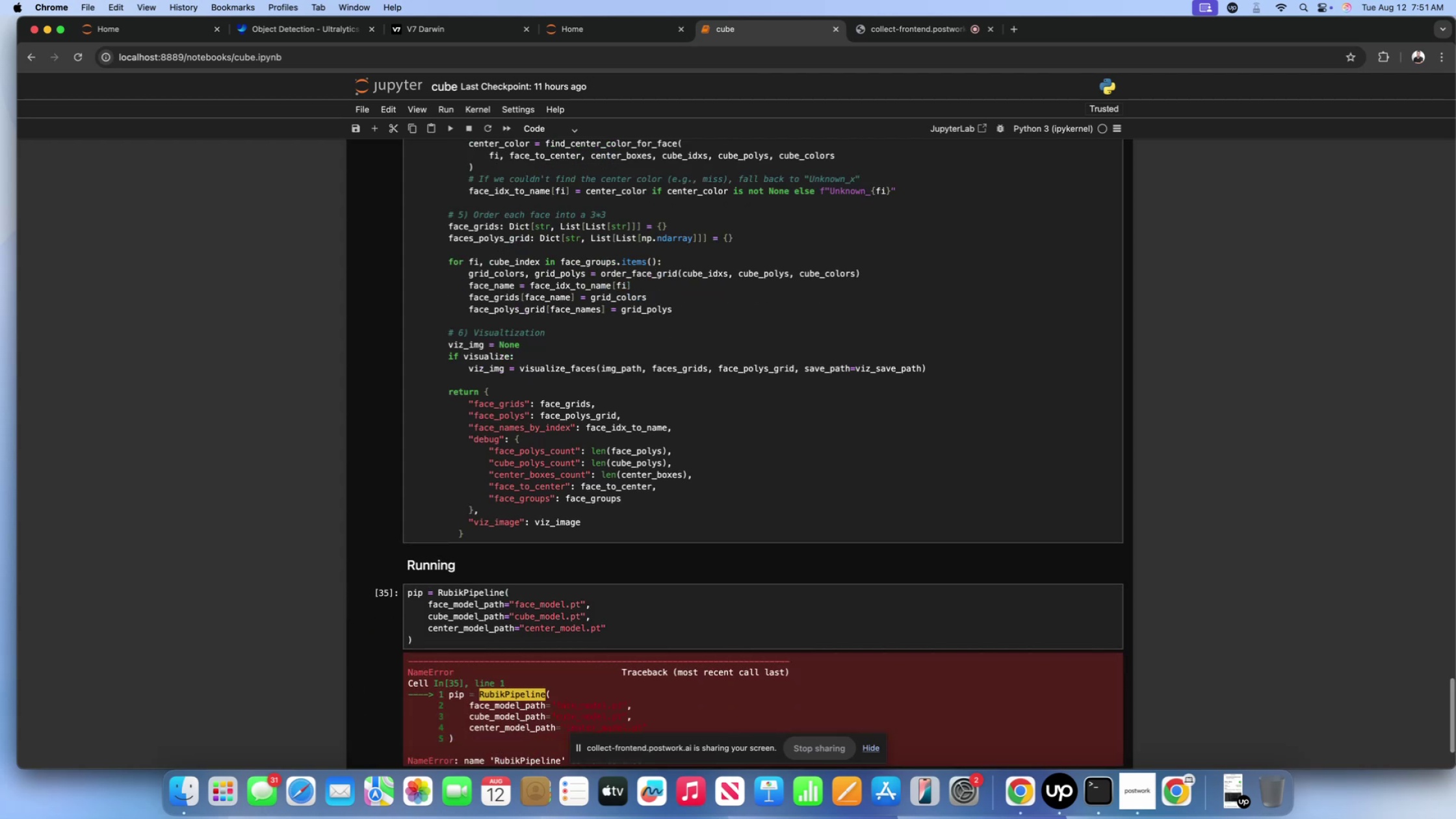 
scroll: coordinate [593, 557], scroll_direction: down, amount: 9.0
 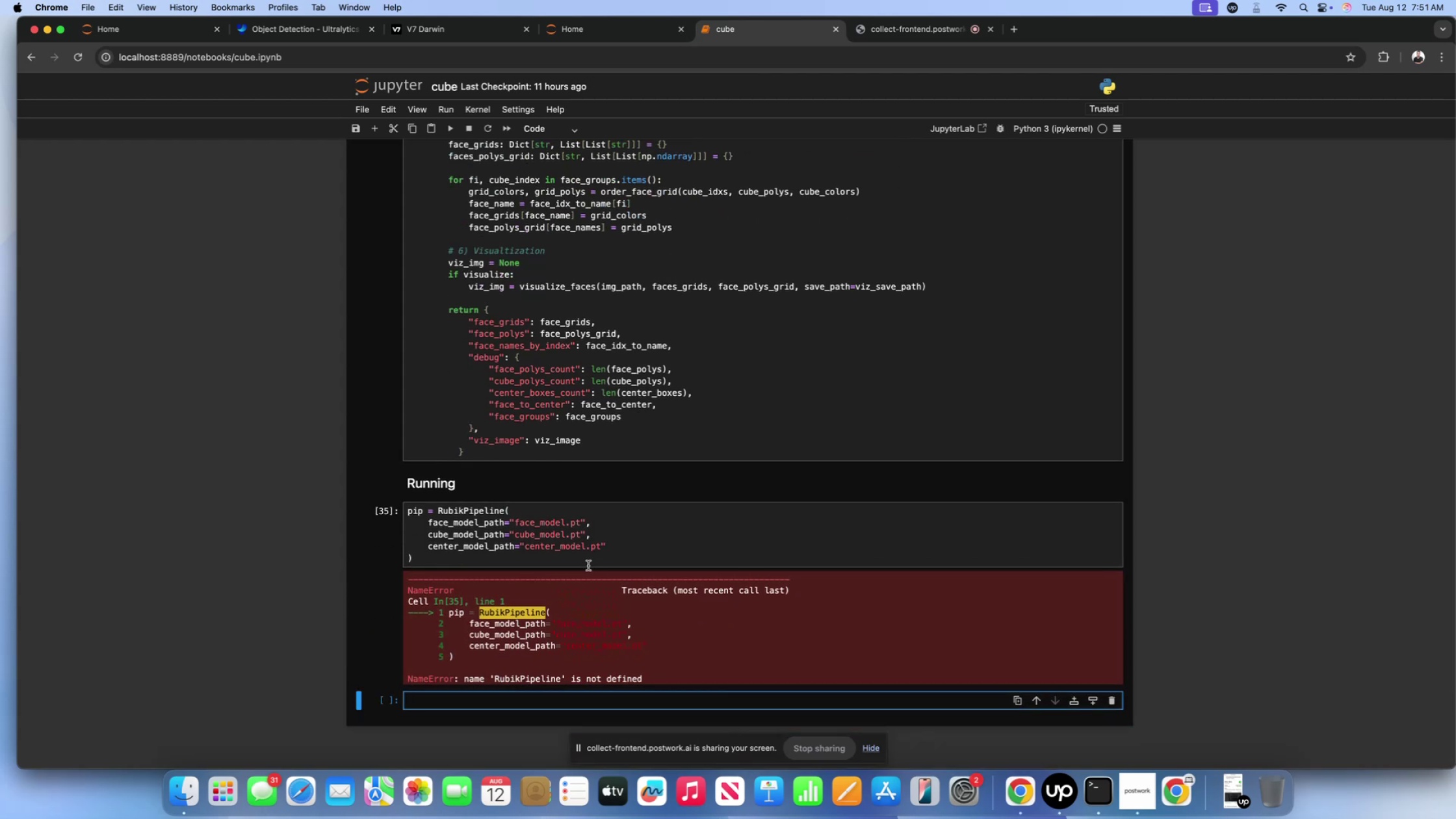 
scroll: coordinate [587, 560], scroll_direction: up, amount: 143.0
 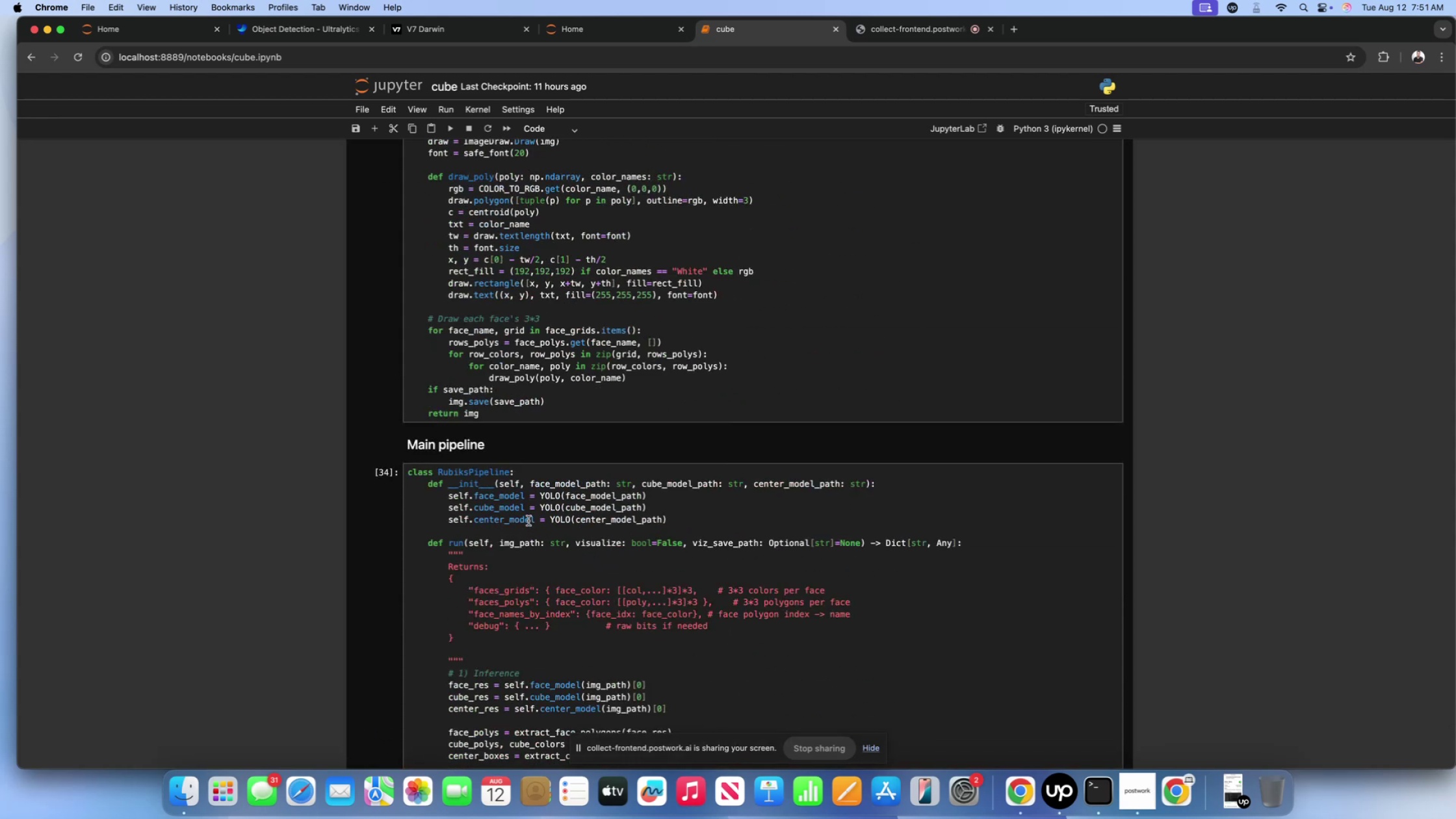 
scroll: coordinate [506, 630], scroll_direction: down, amount: 182.0
 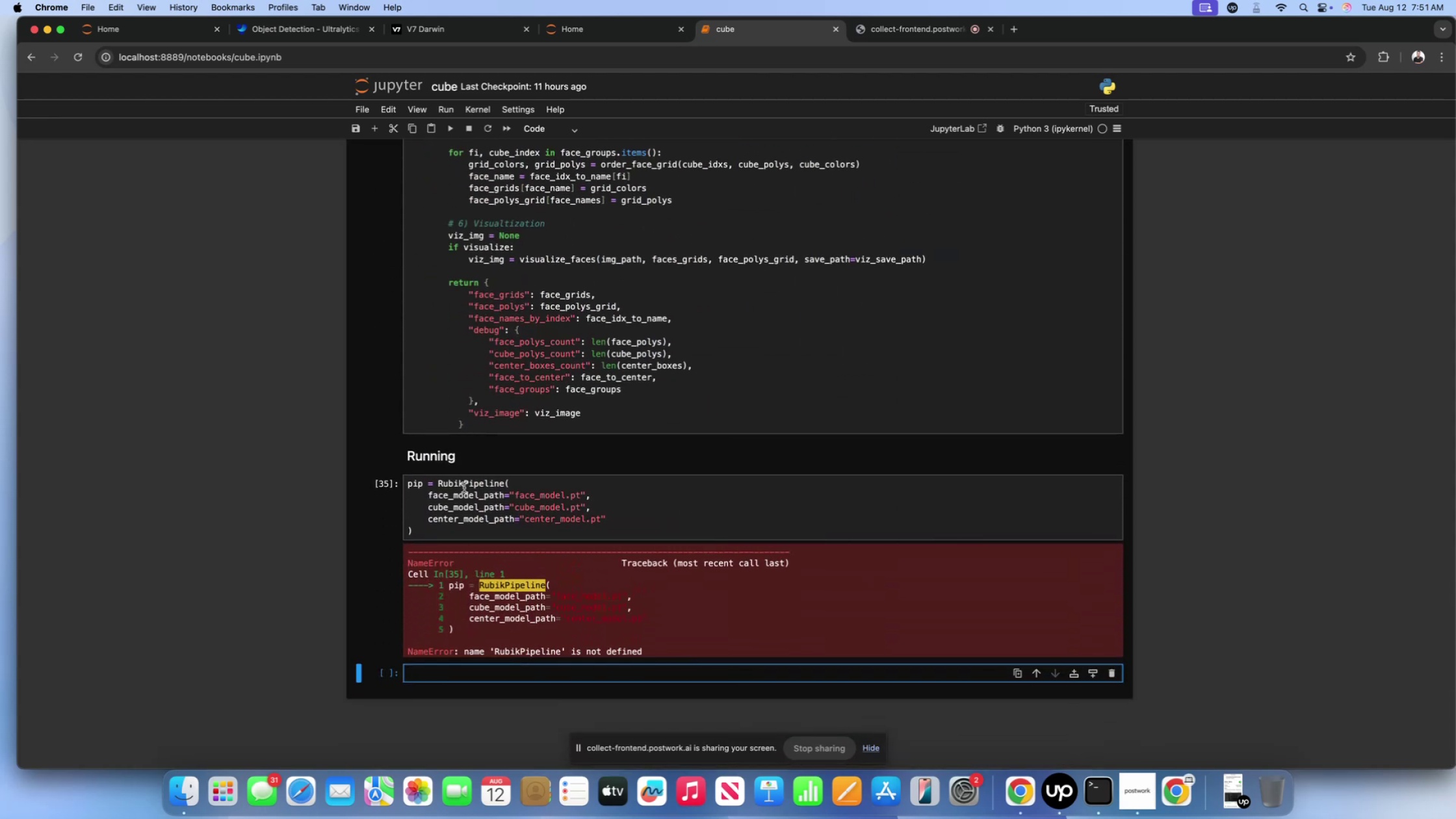 
left_click([465, 485])
 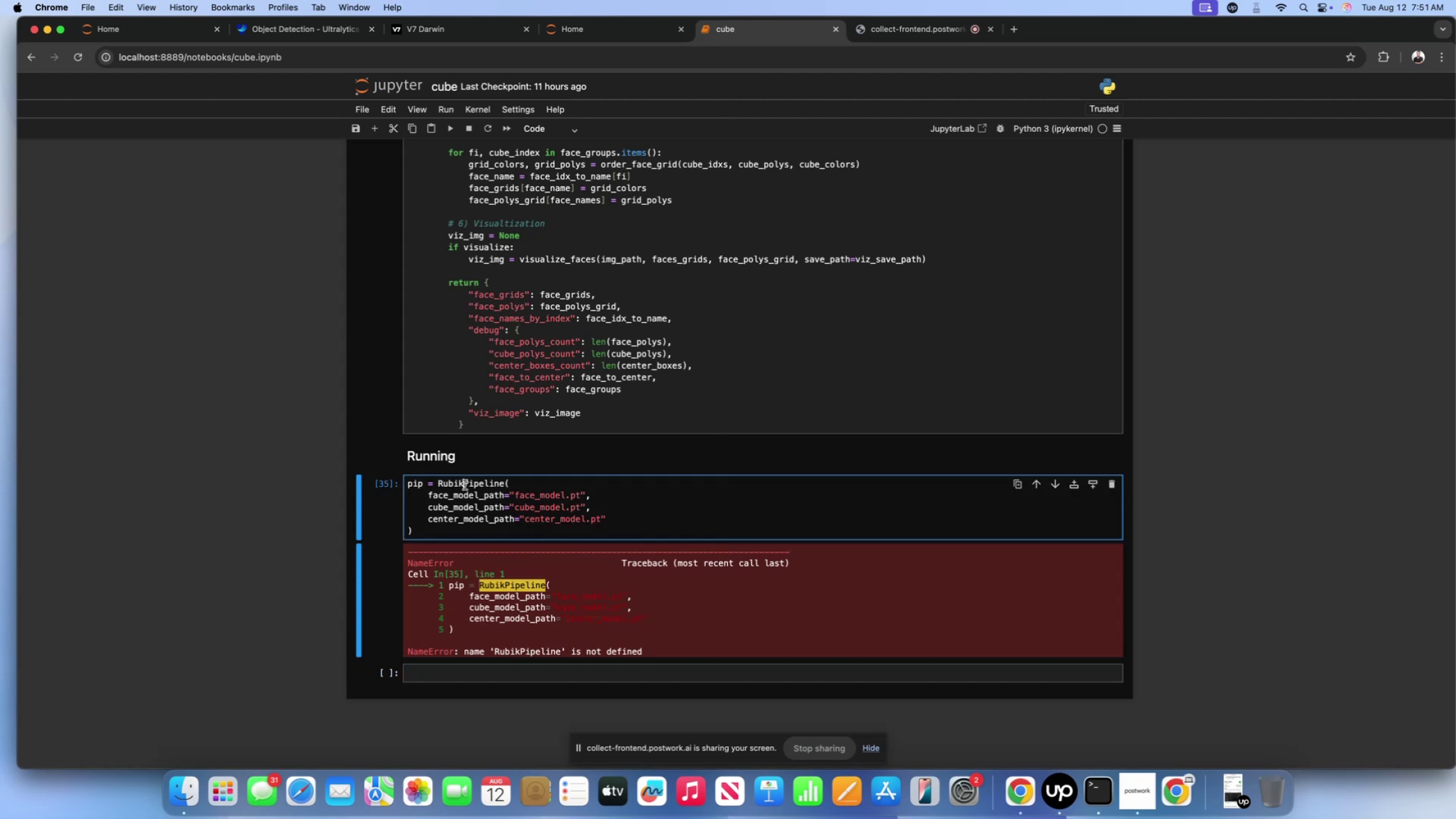 
key(S)
 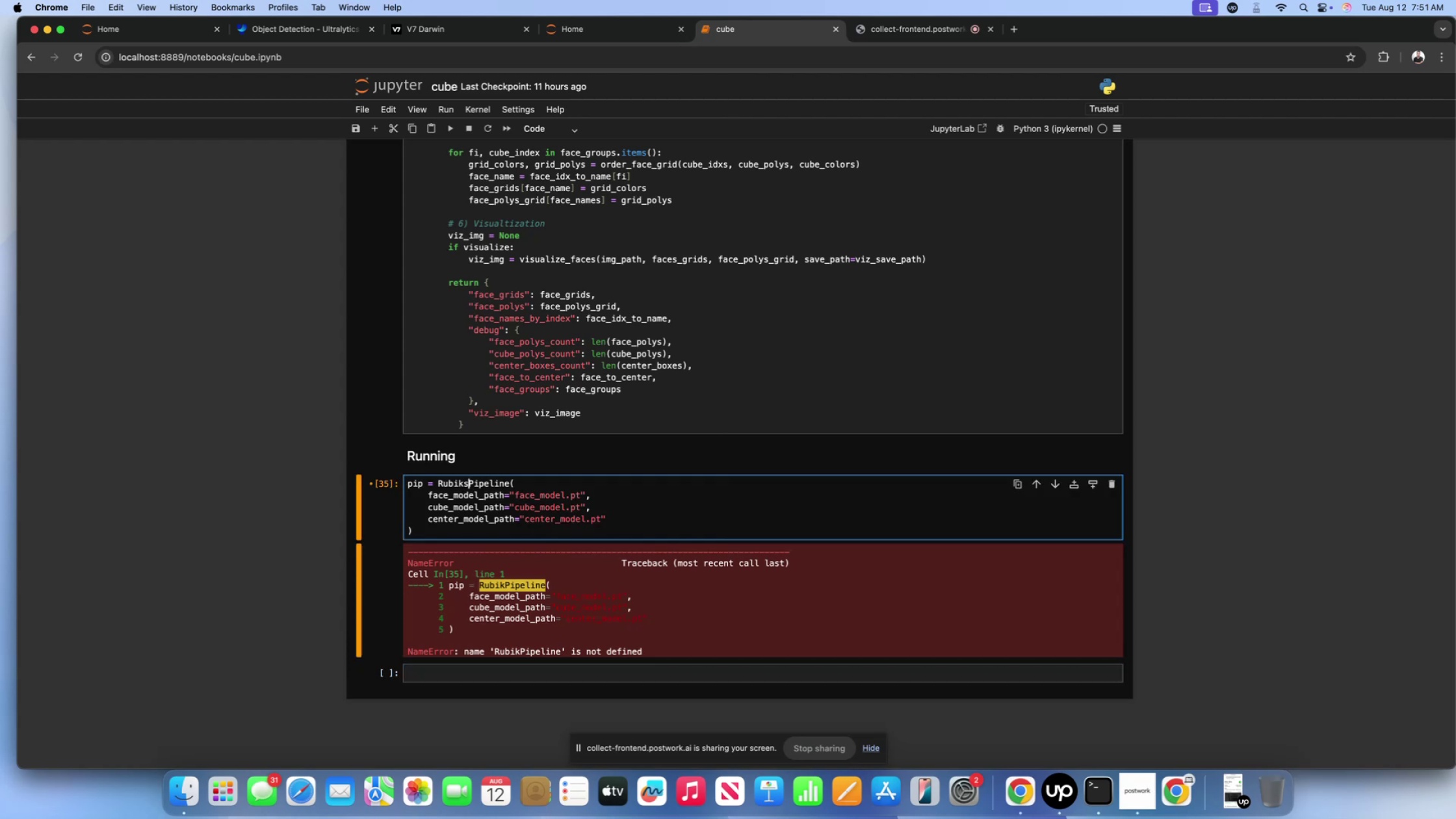 
key(Shift+ShiftLeft)
 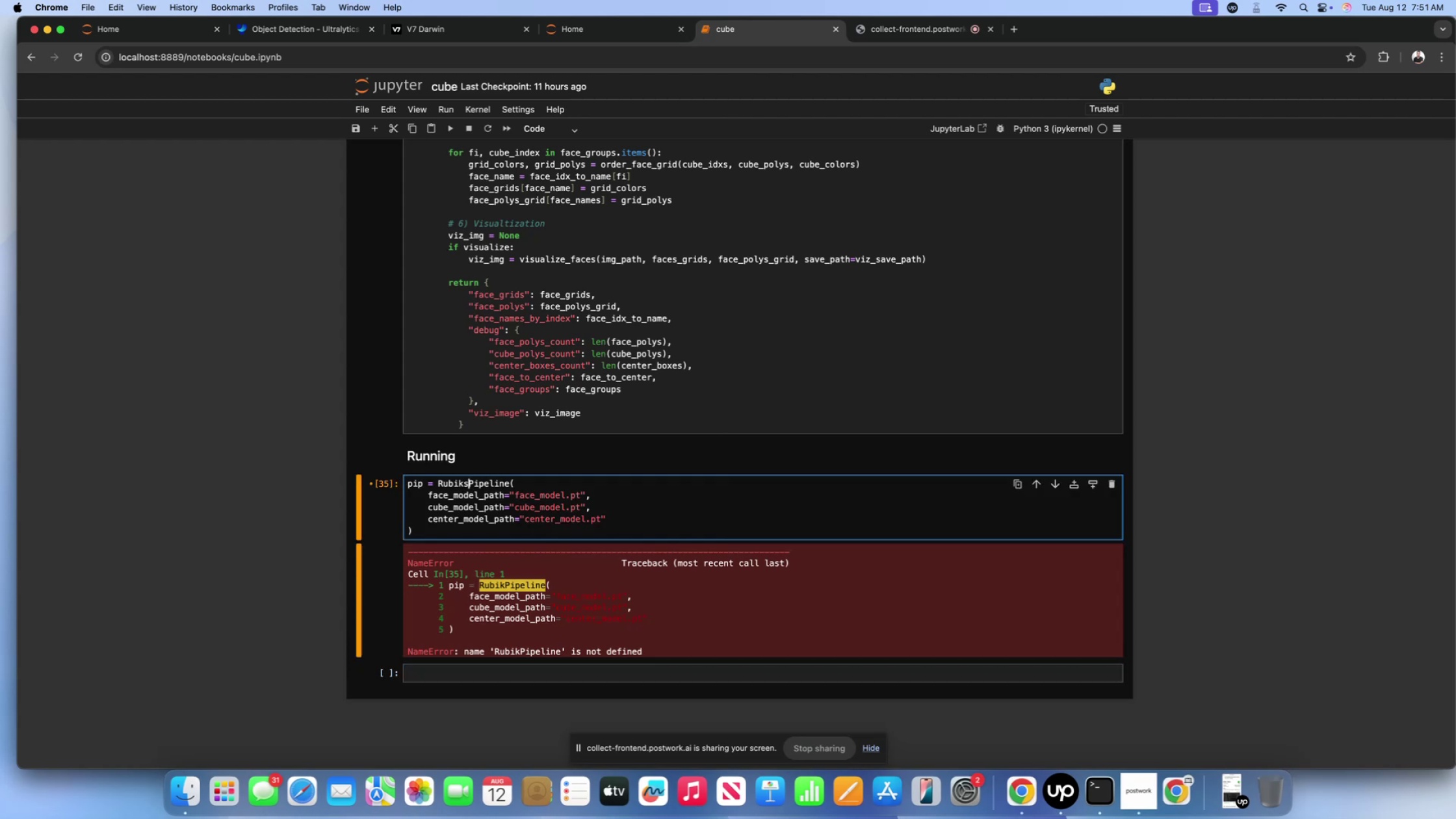 
key(Shift+Enter)
 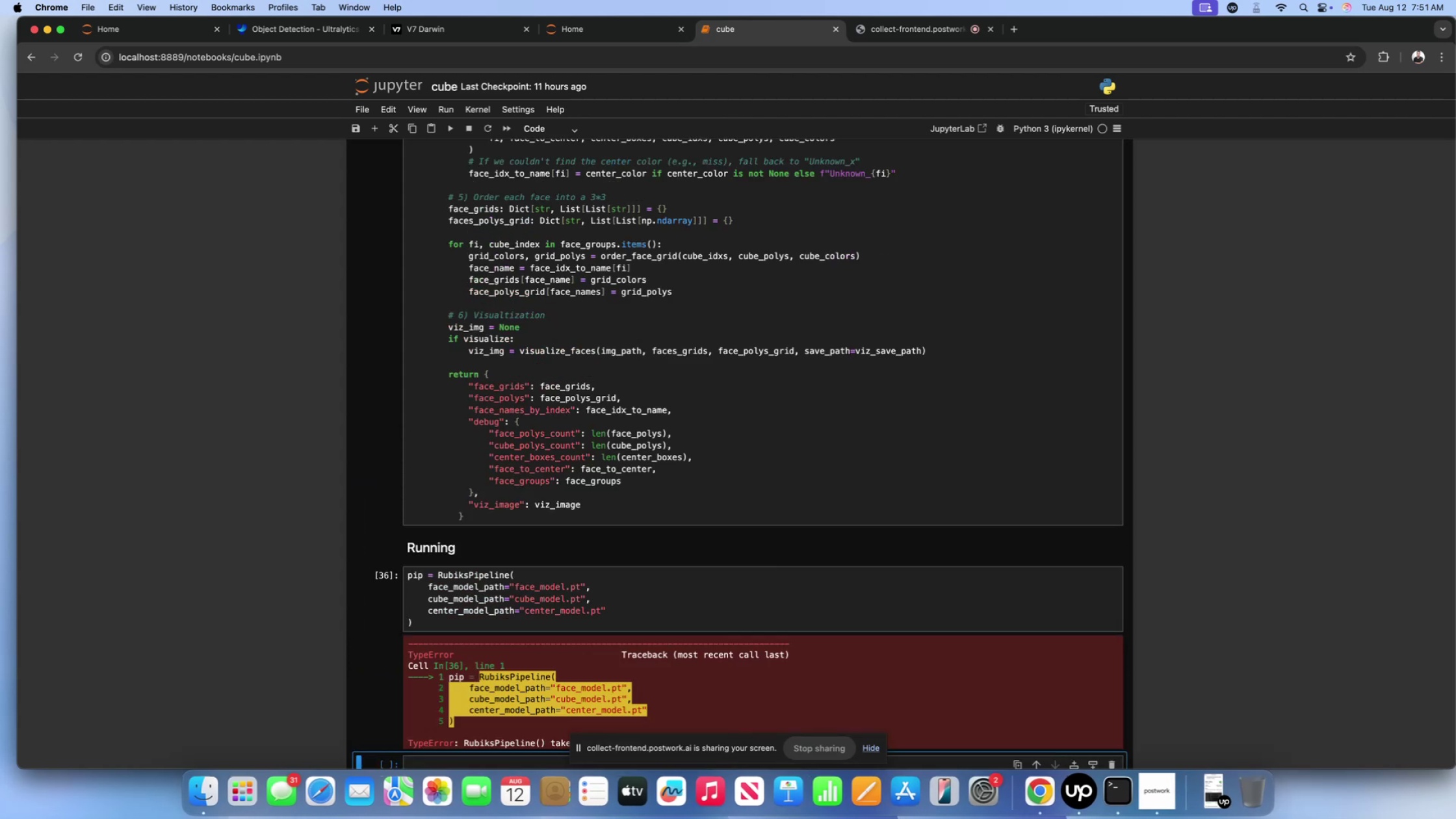 
scroll: coordinate [474, 499], scroll_direction: down, amount: 22.0
 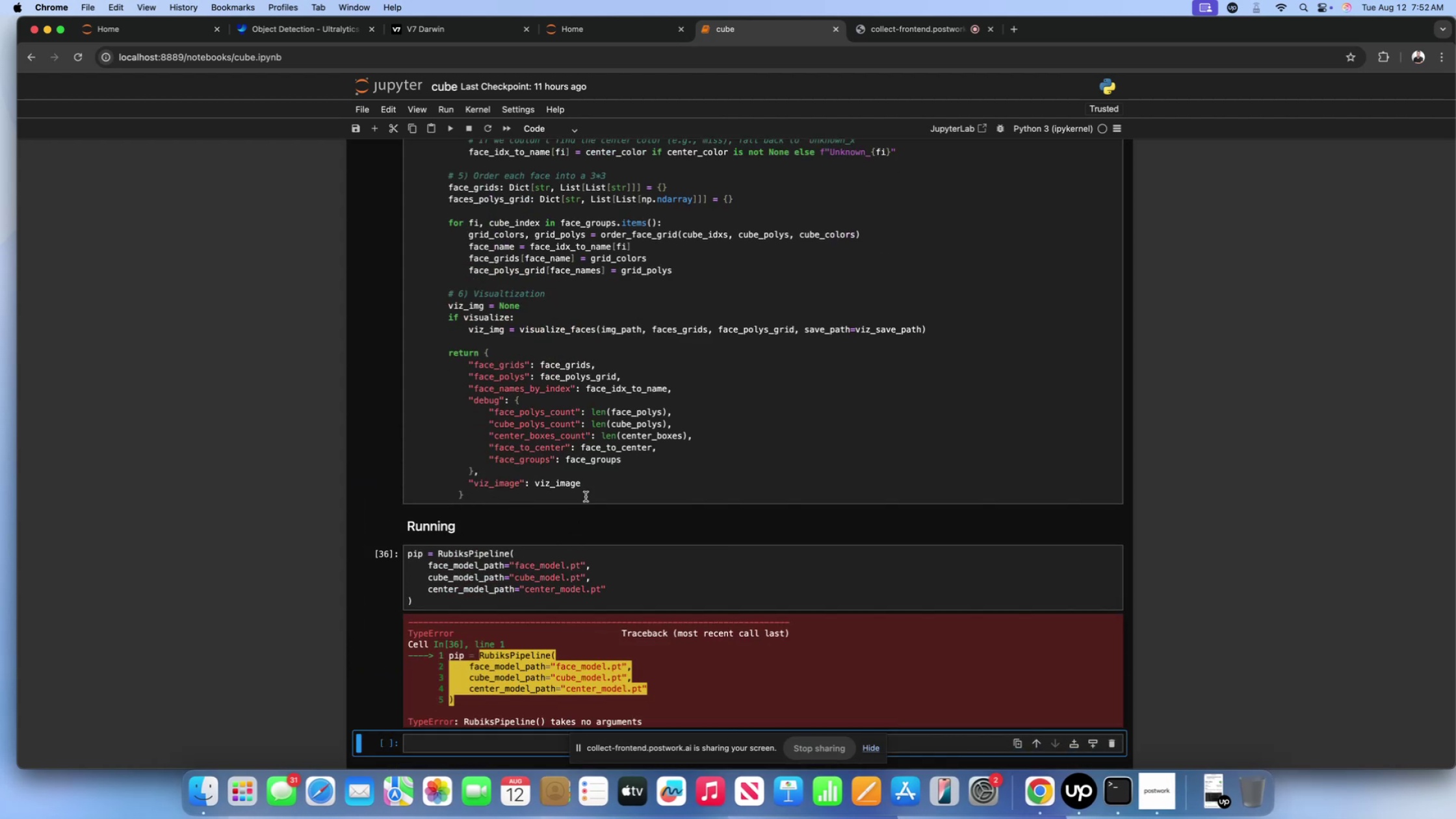 
scroll: coordinate [586, 497], scroll_direction: up, amount: 108.0
 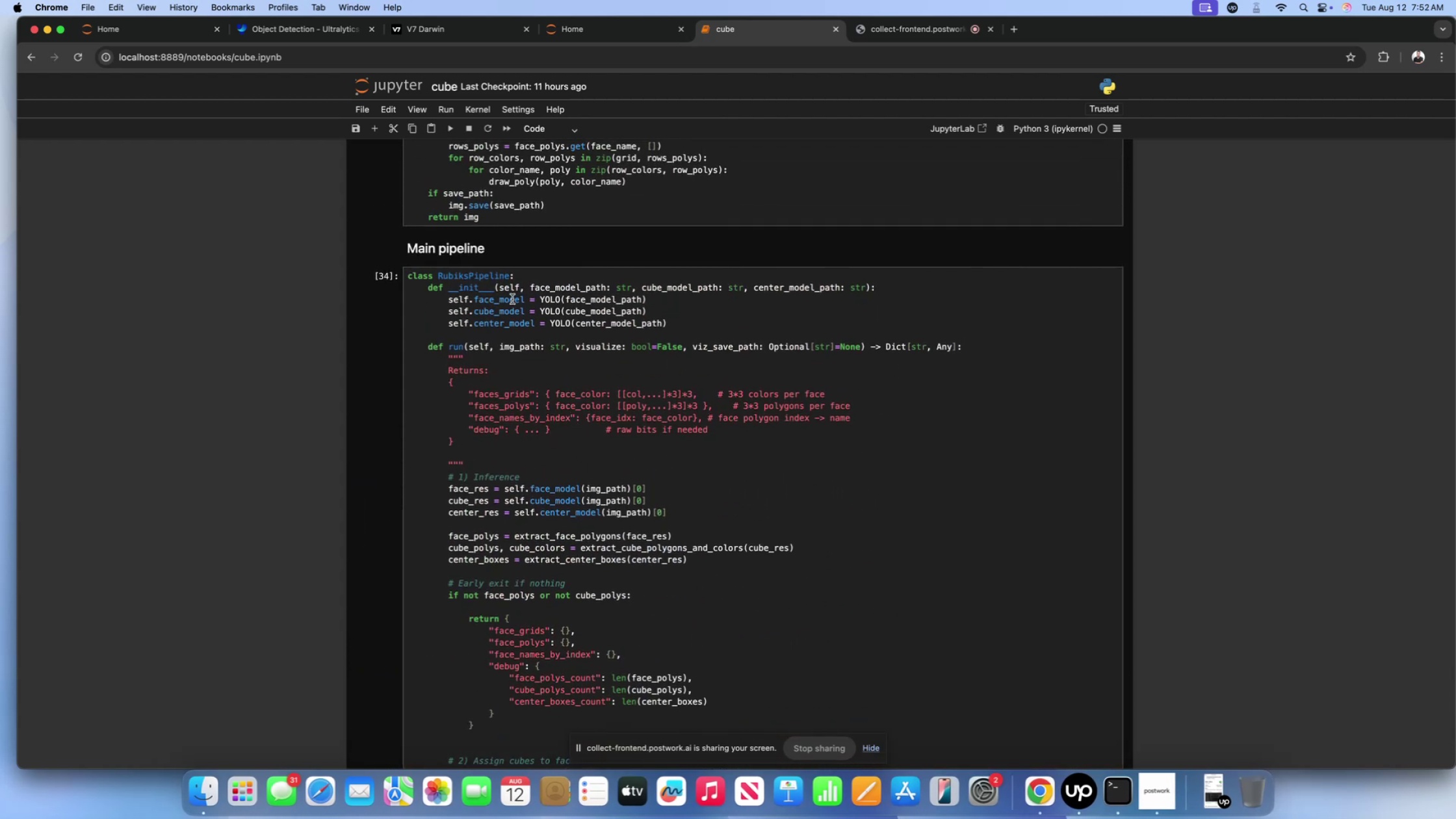 
left_click([522, 278])
 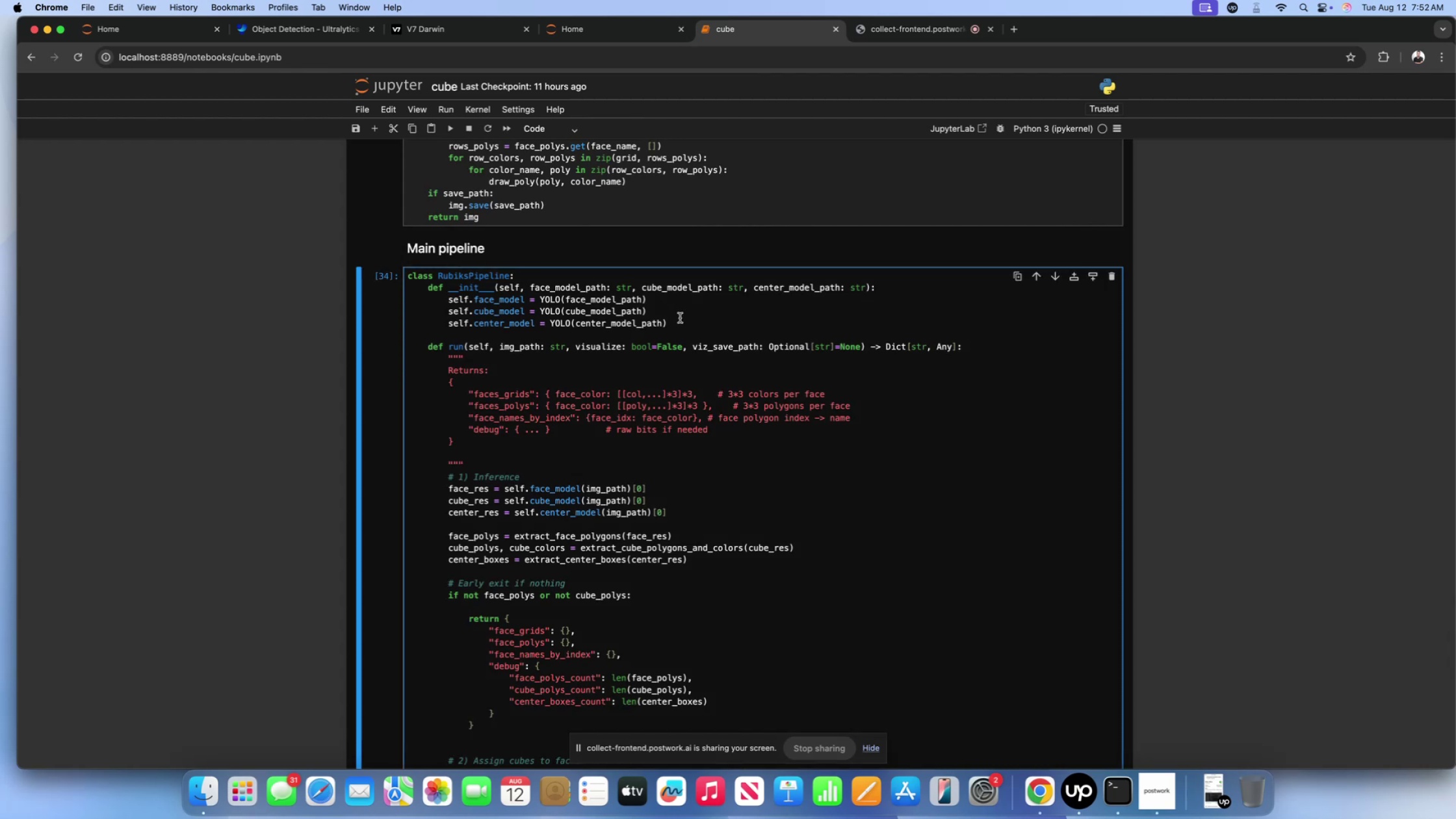 
left_click([697, 326])
 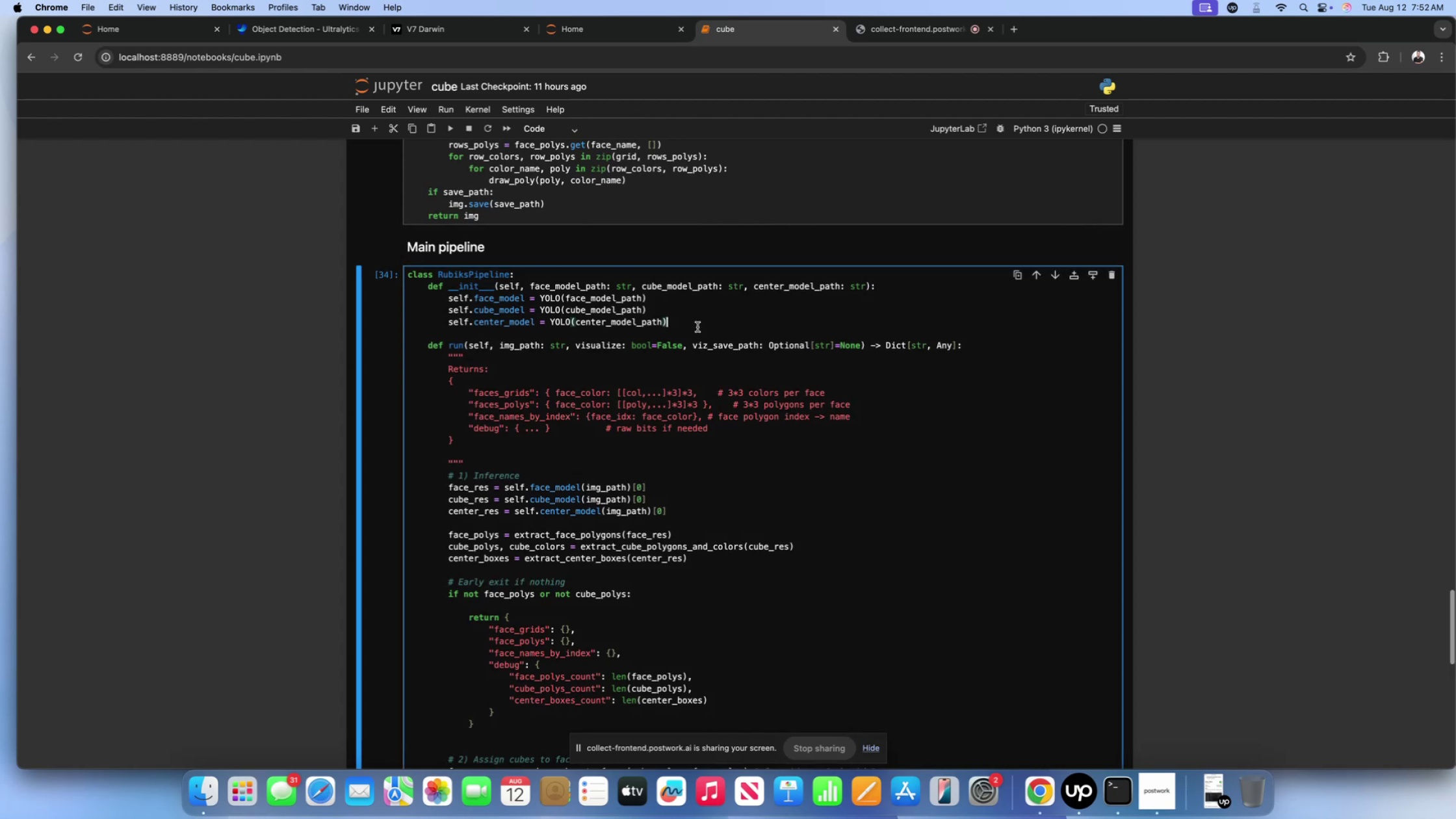 